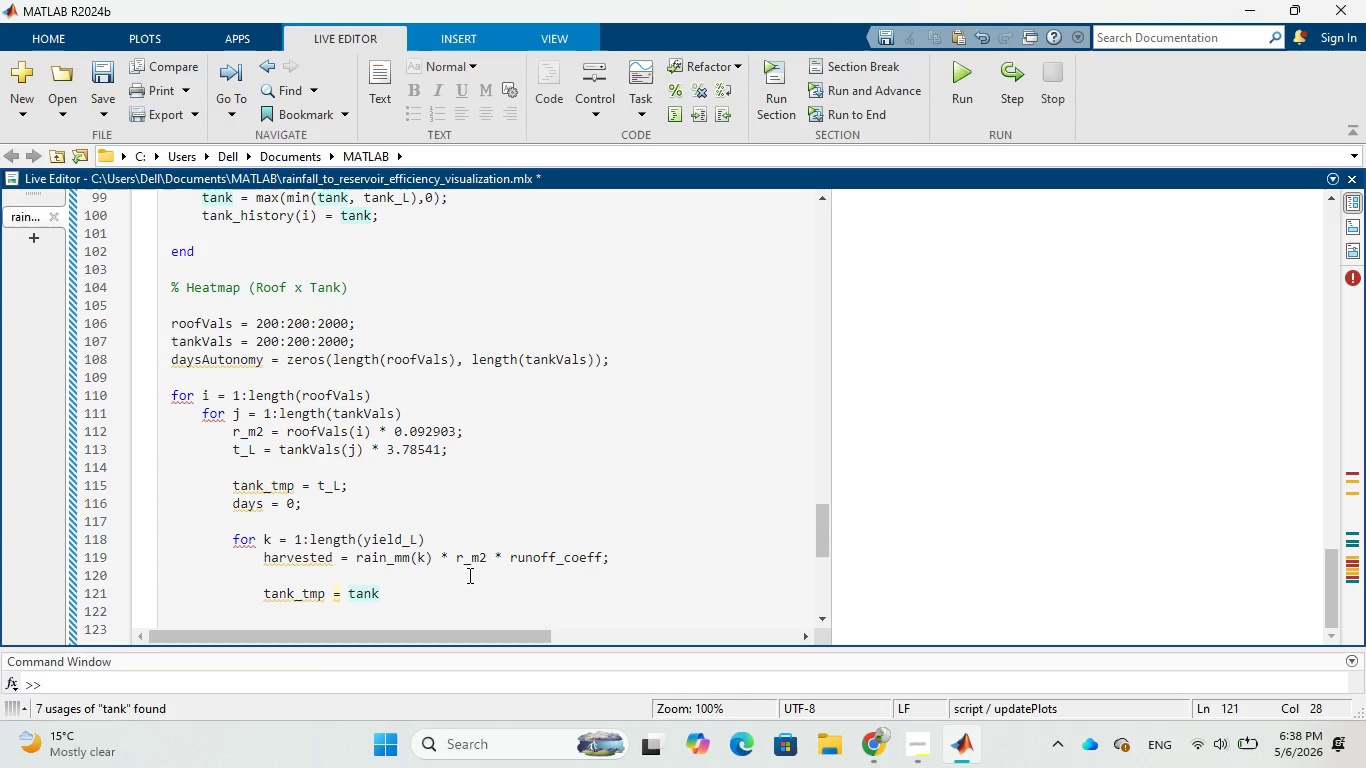 
type(_tmp)
 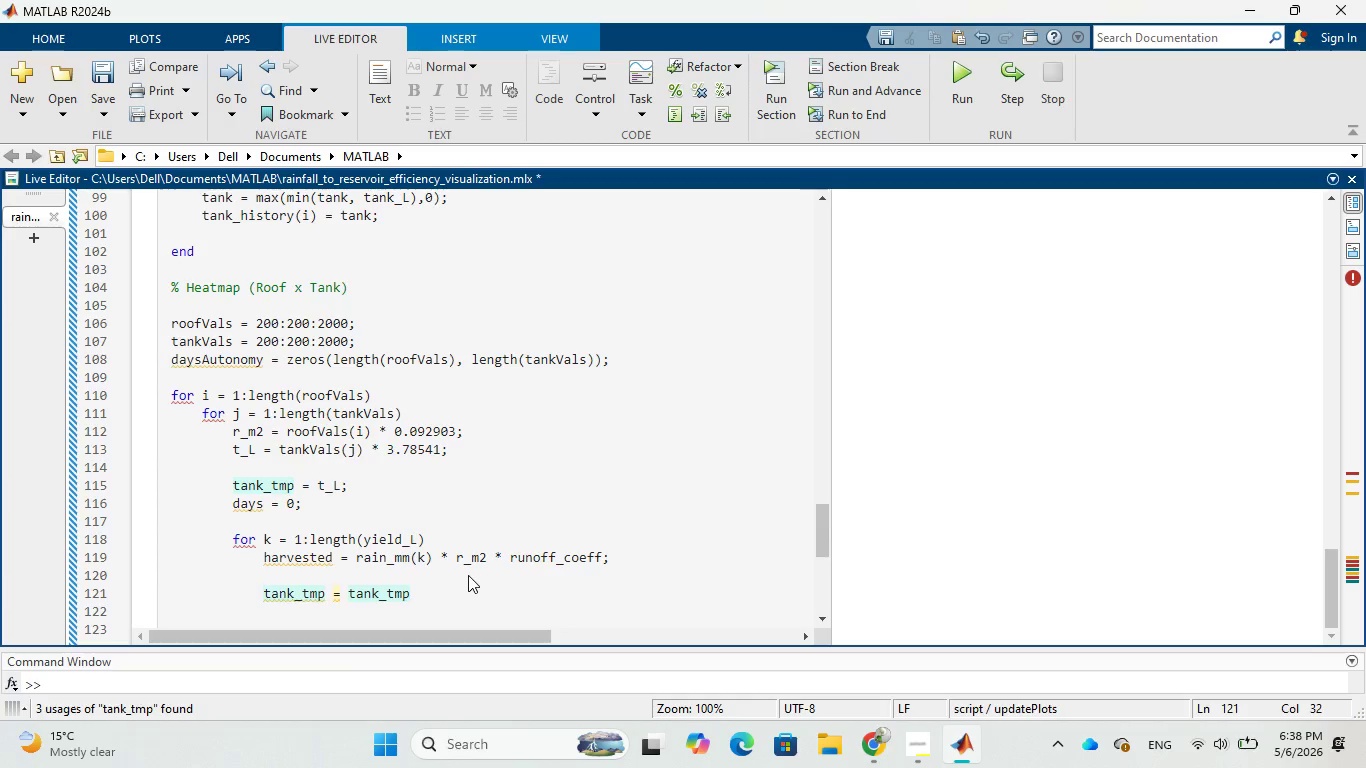 
wait(8.12)
 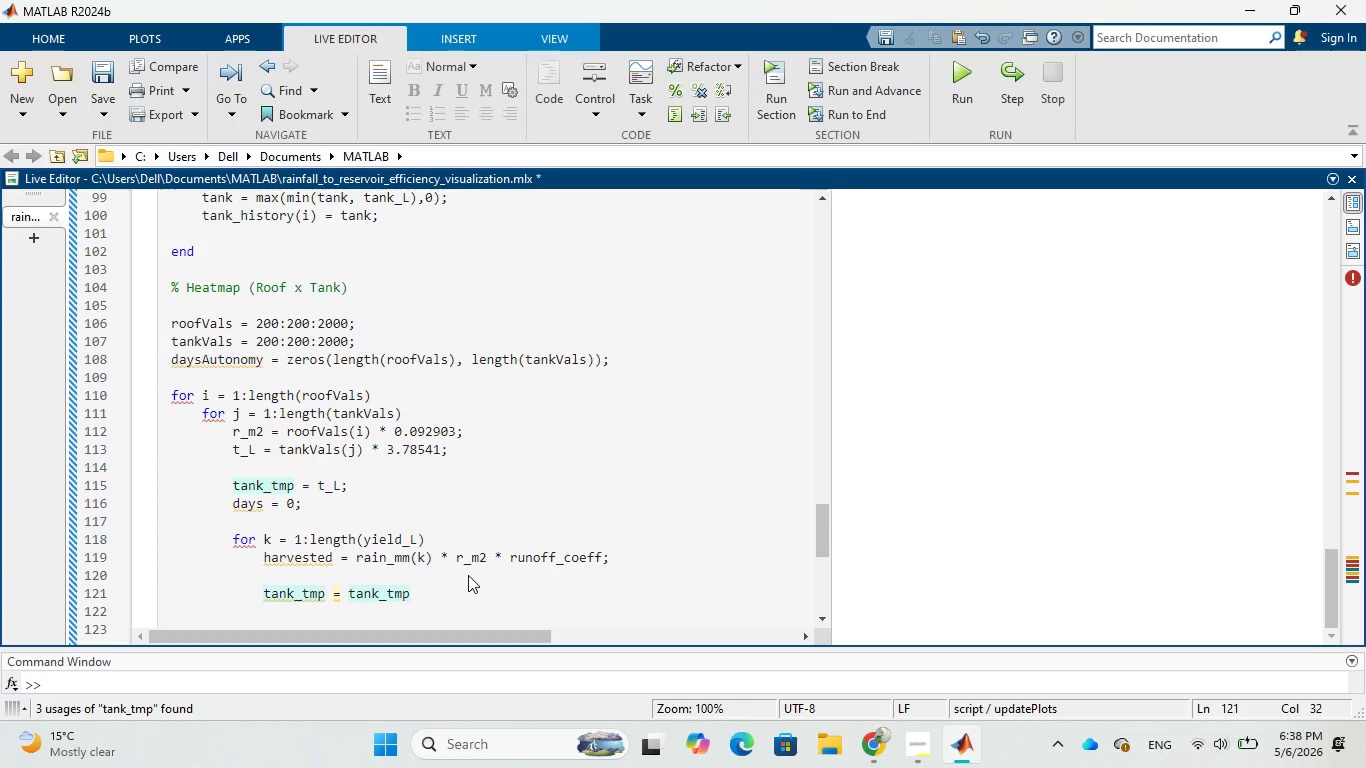 
key(Space)
 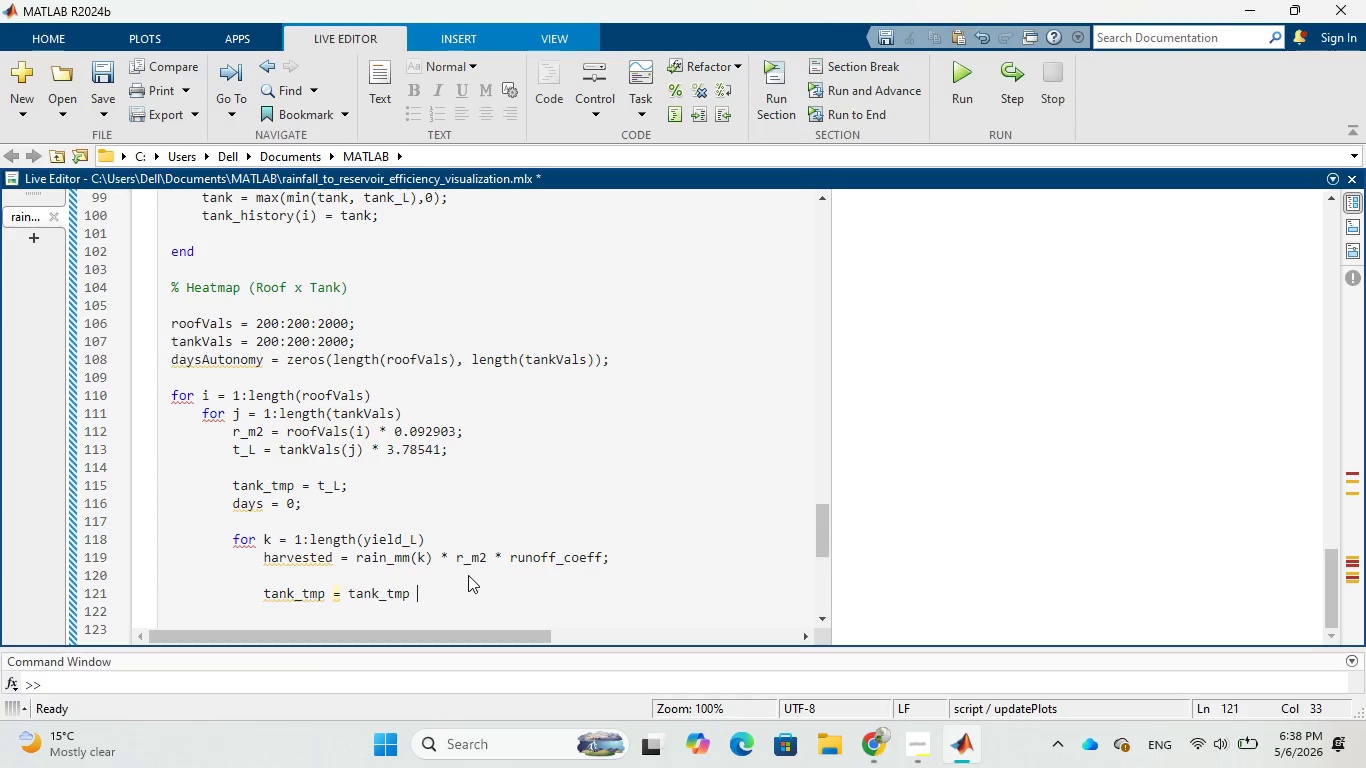 
key(Shift+Equal)
 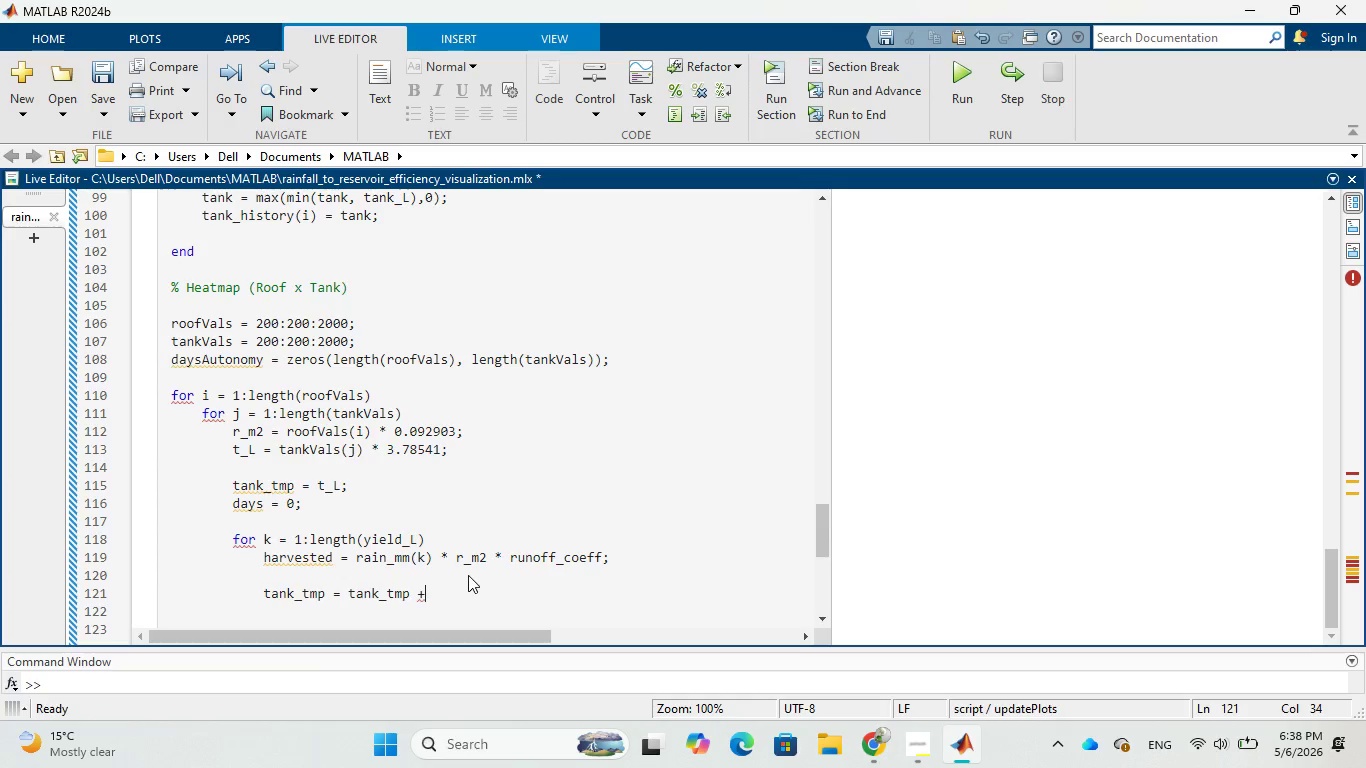 
type( harvested)
 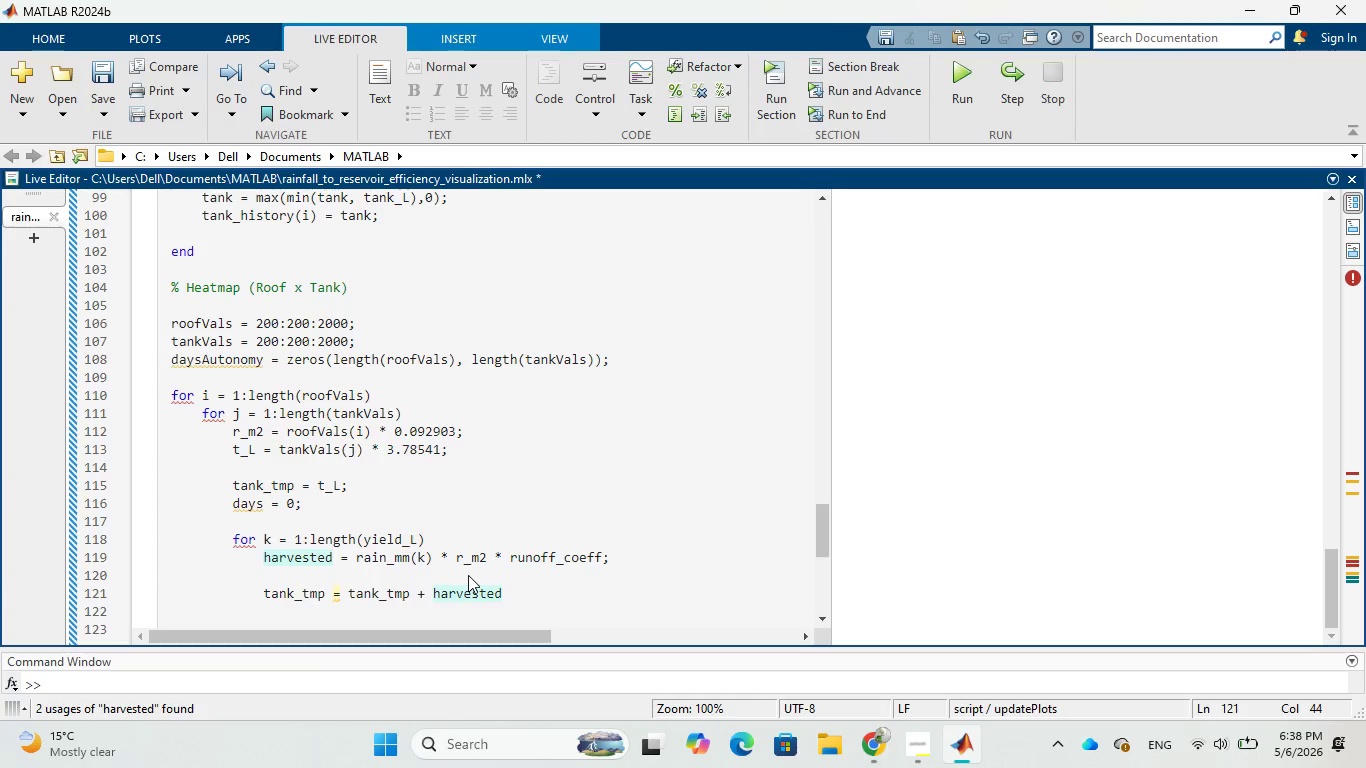 
wait(6.2)
 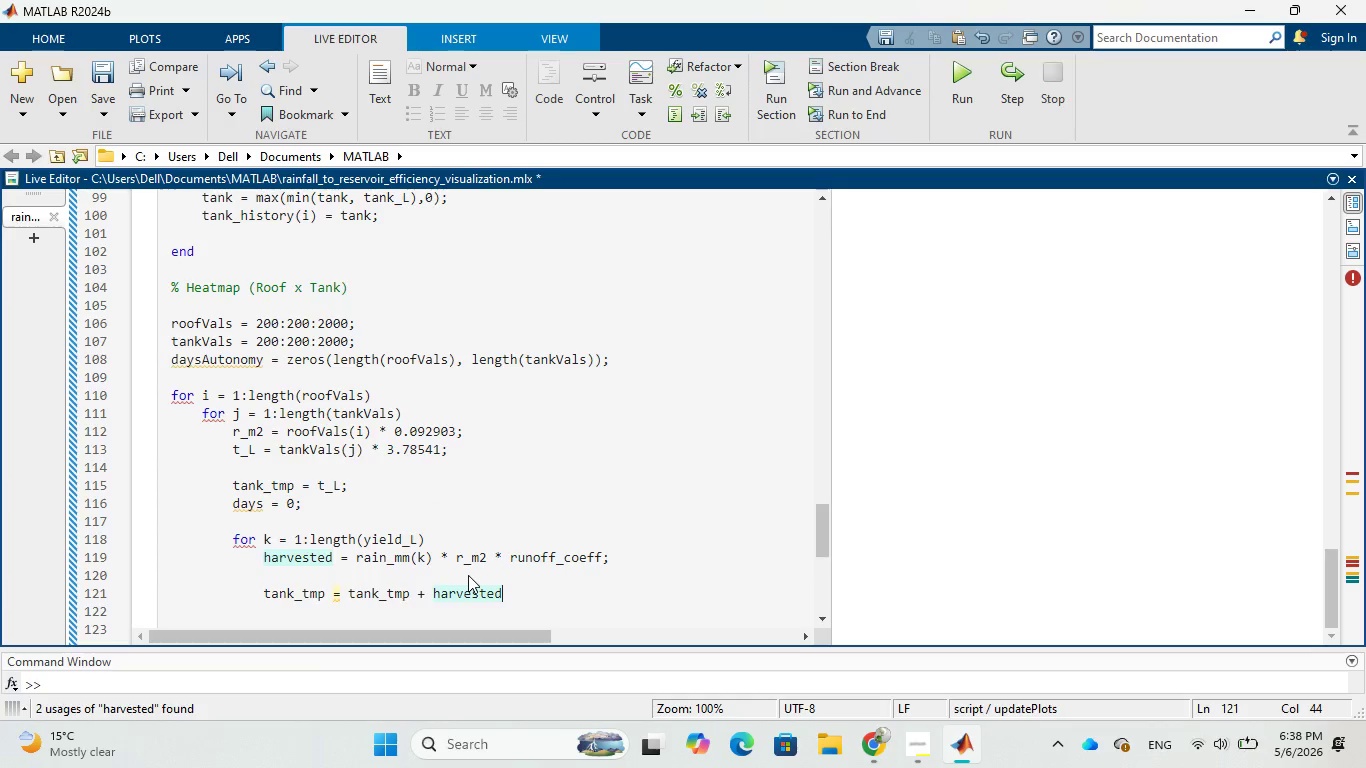 
key(Space)
 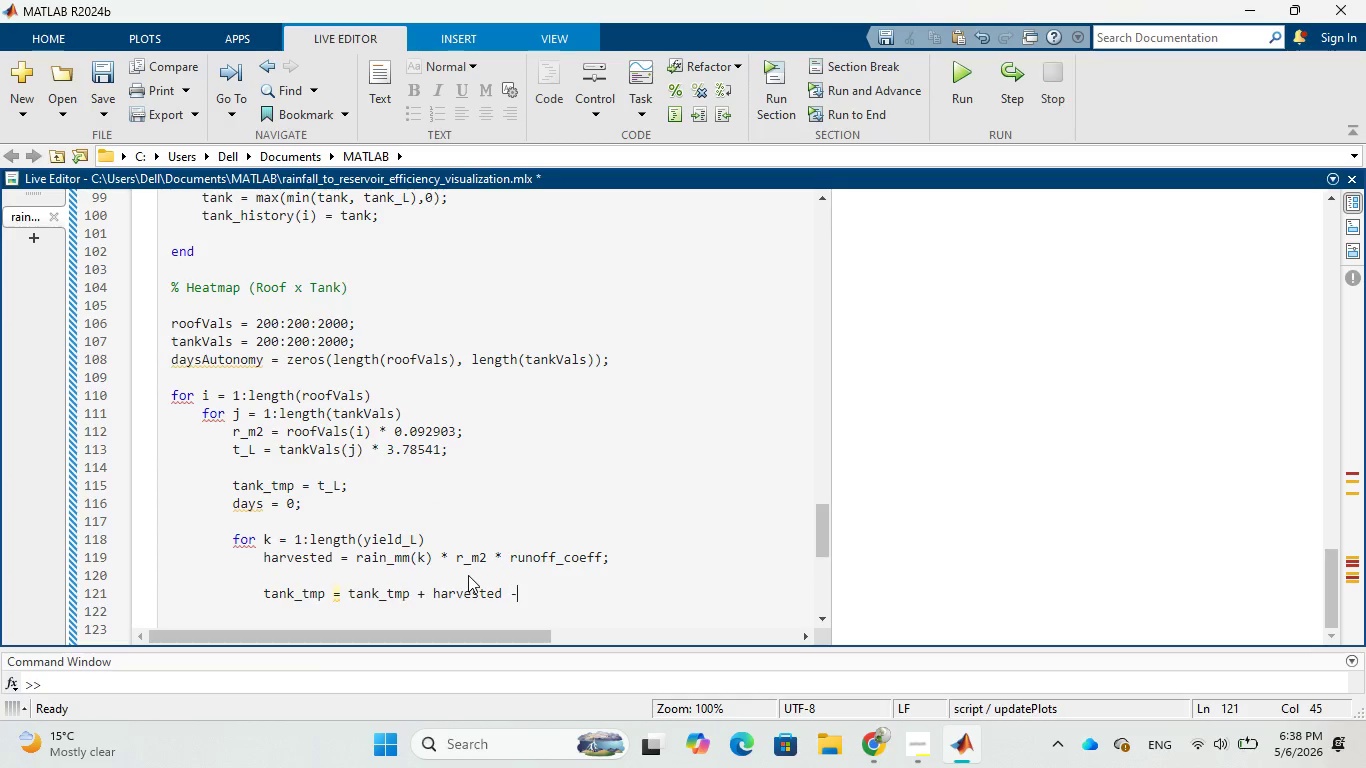 
key(Minus)
 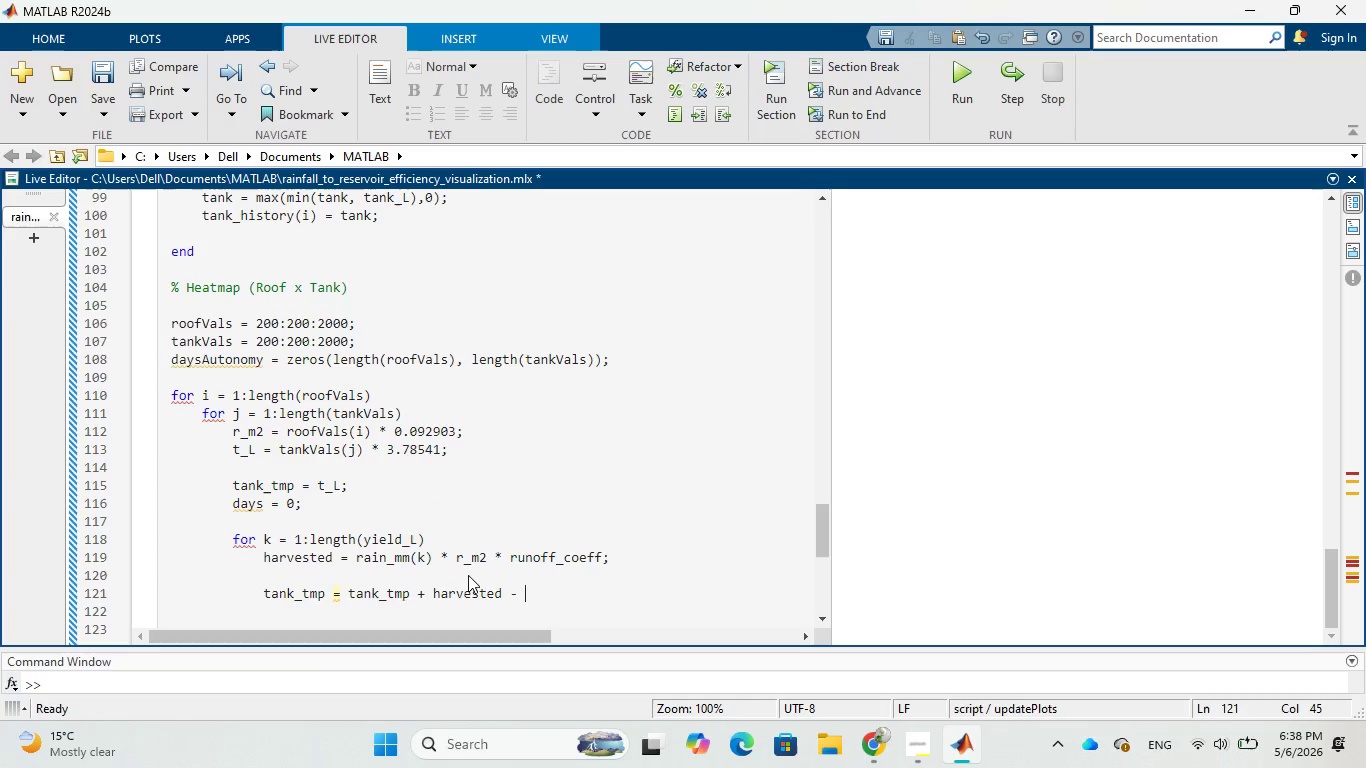 
key(Space)
 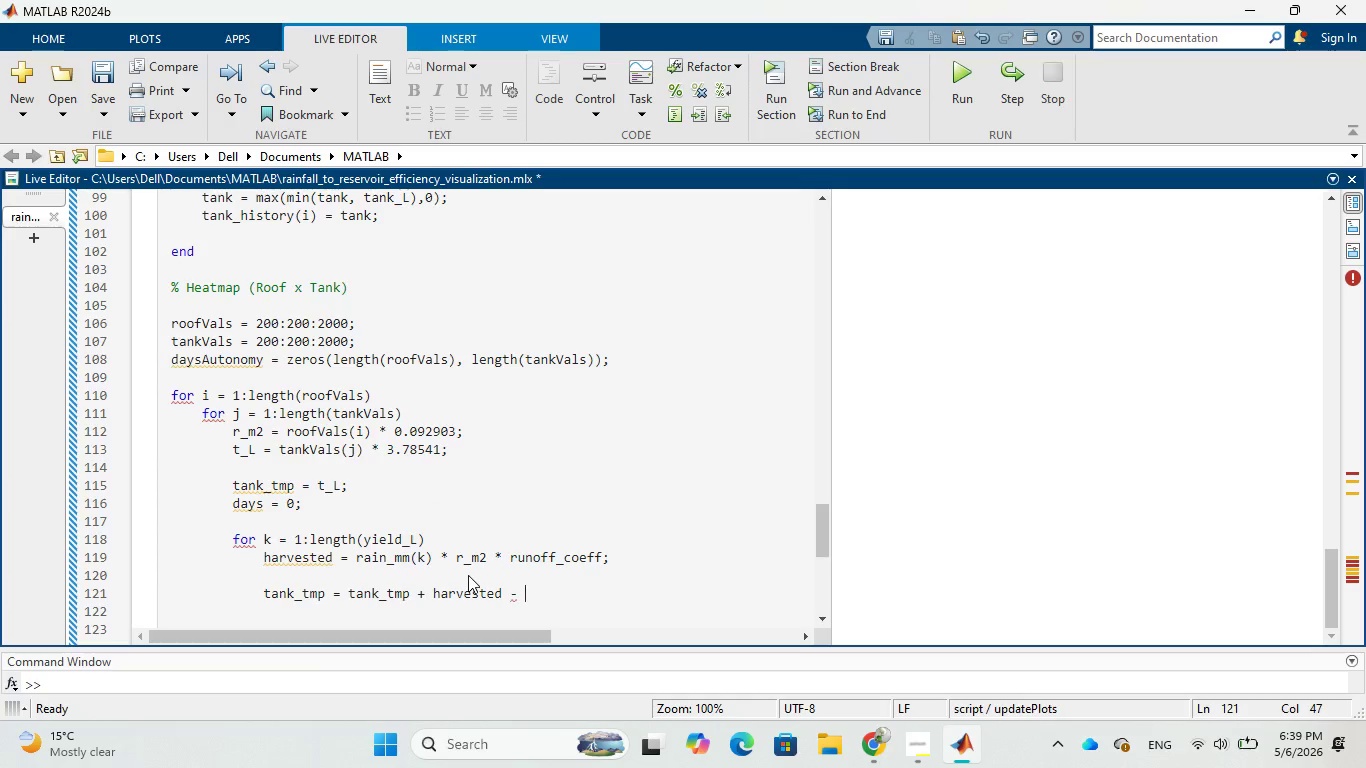 
type(daily)
key(Tab)
 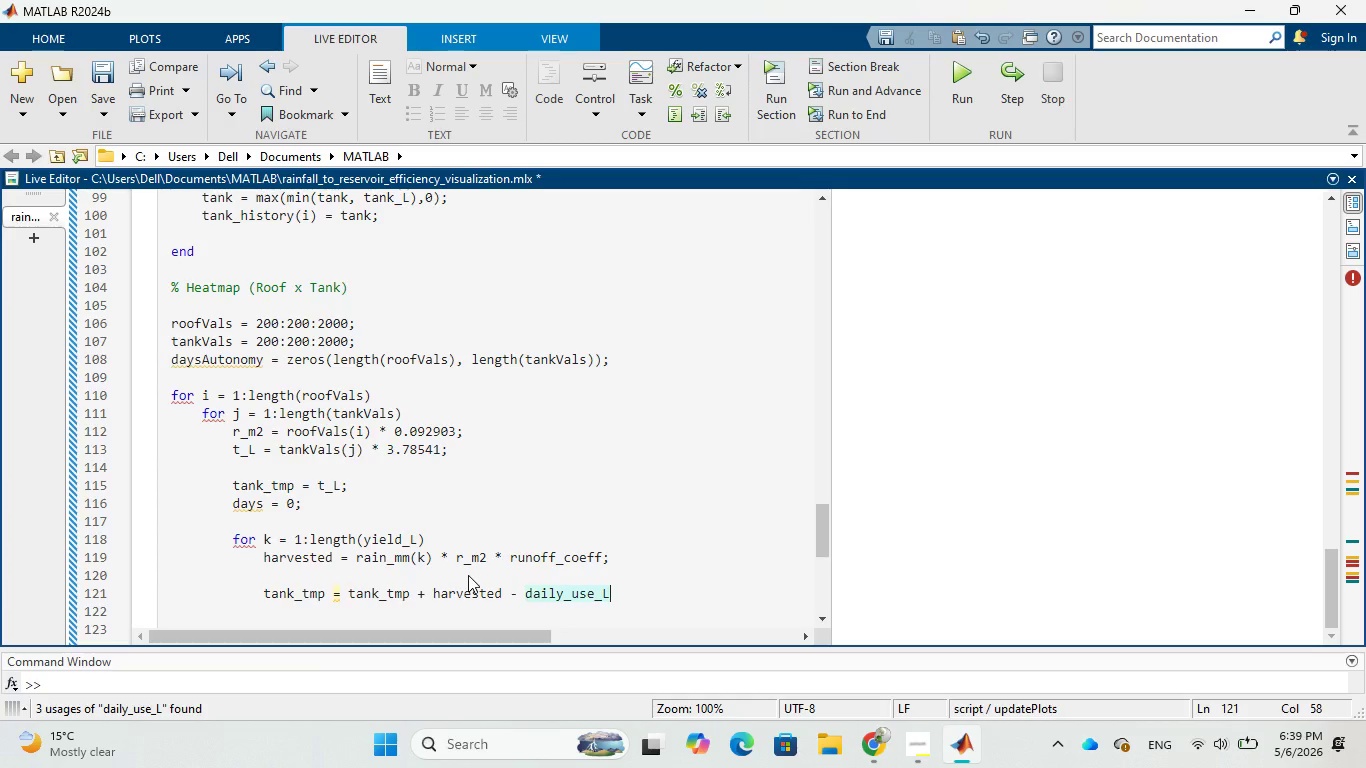 
wait(6.78)
 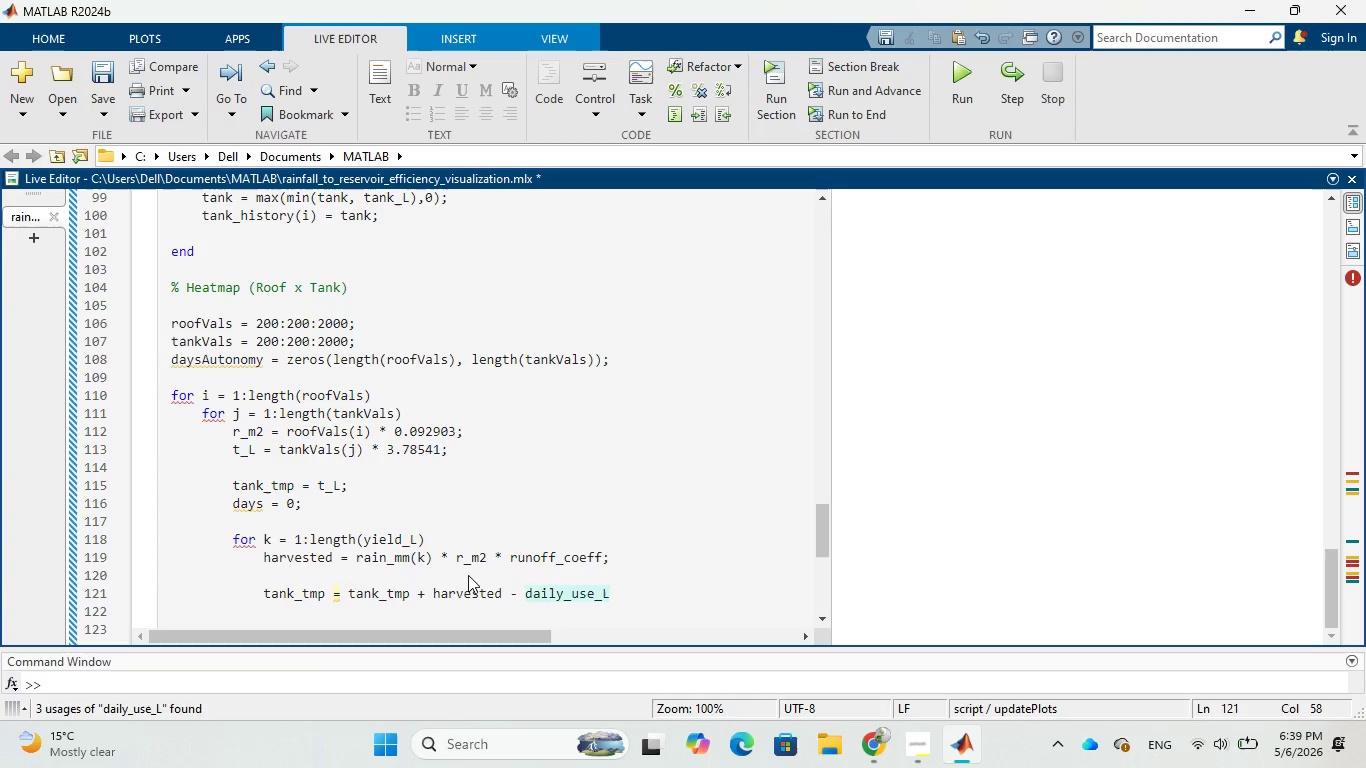 
key(Space)
 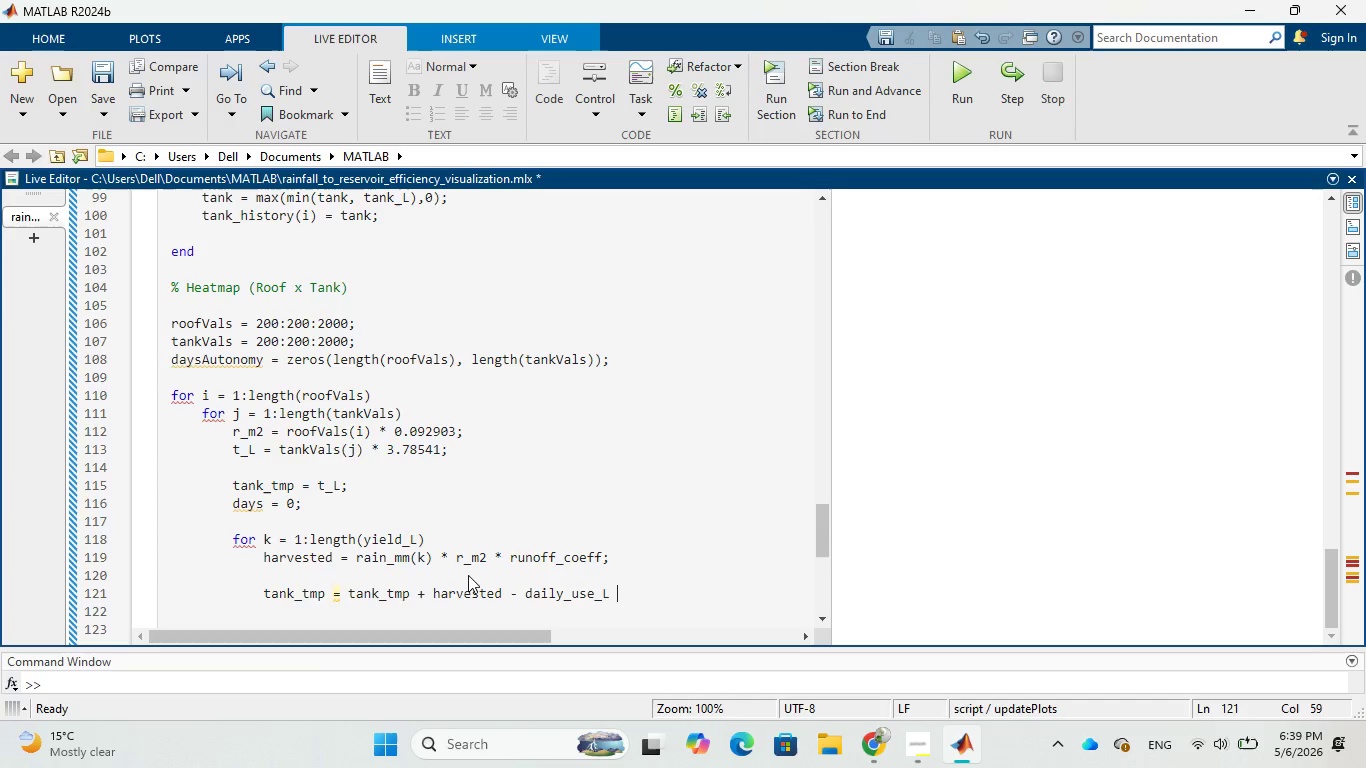 
key(Shift+8)
 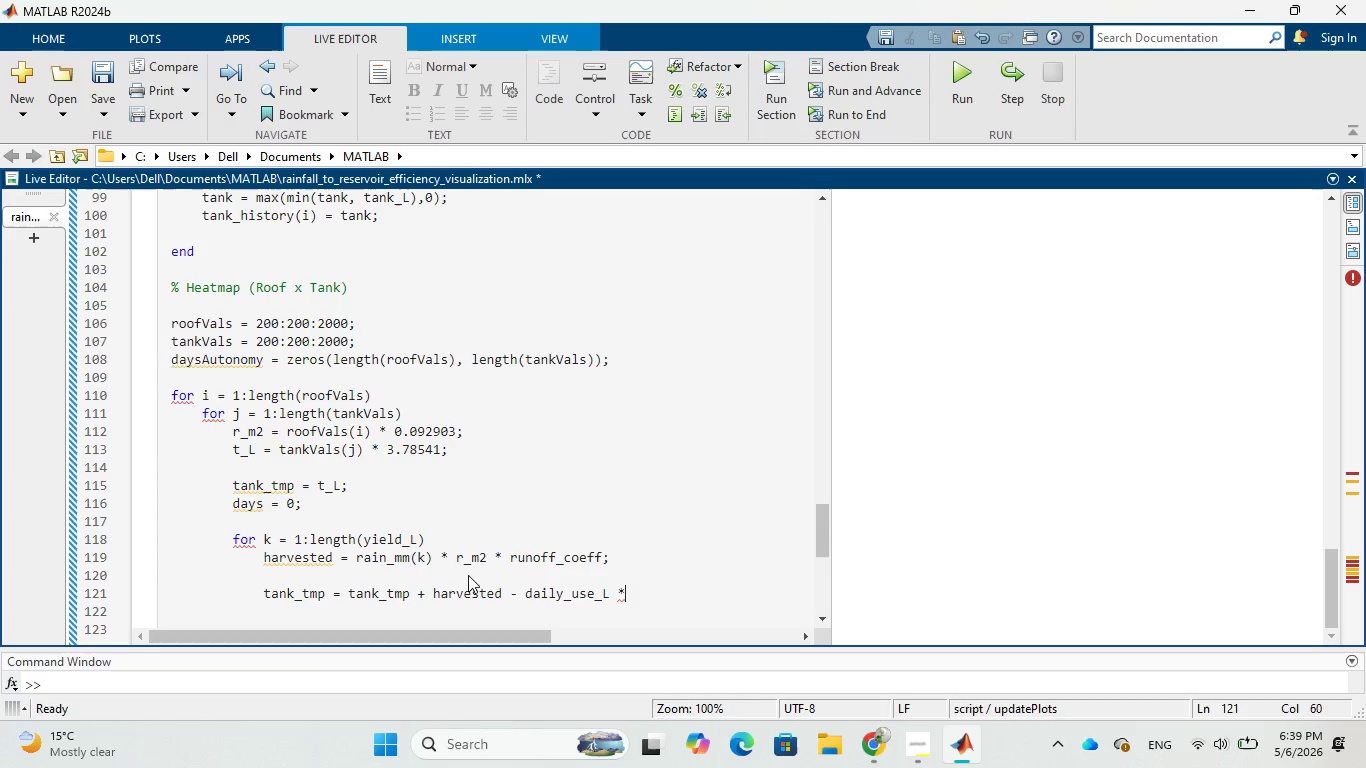 
type( 30)
 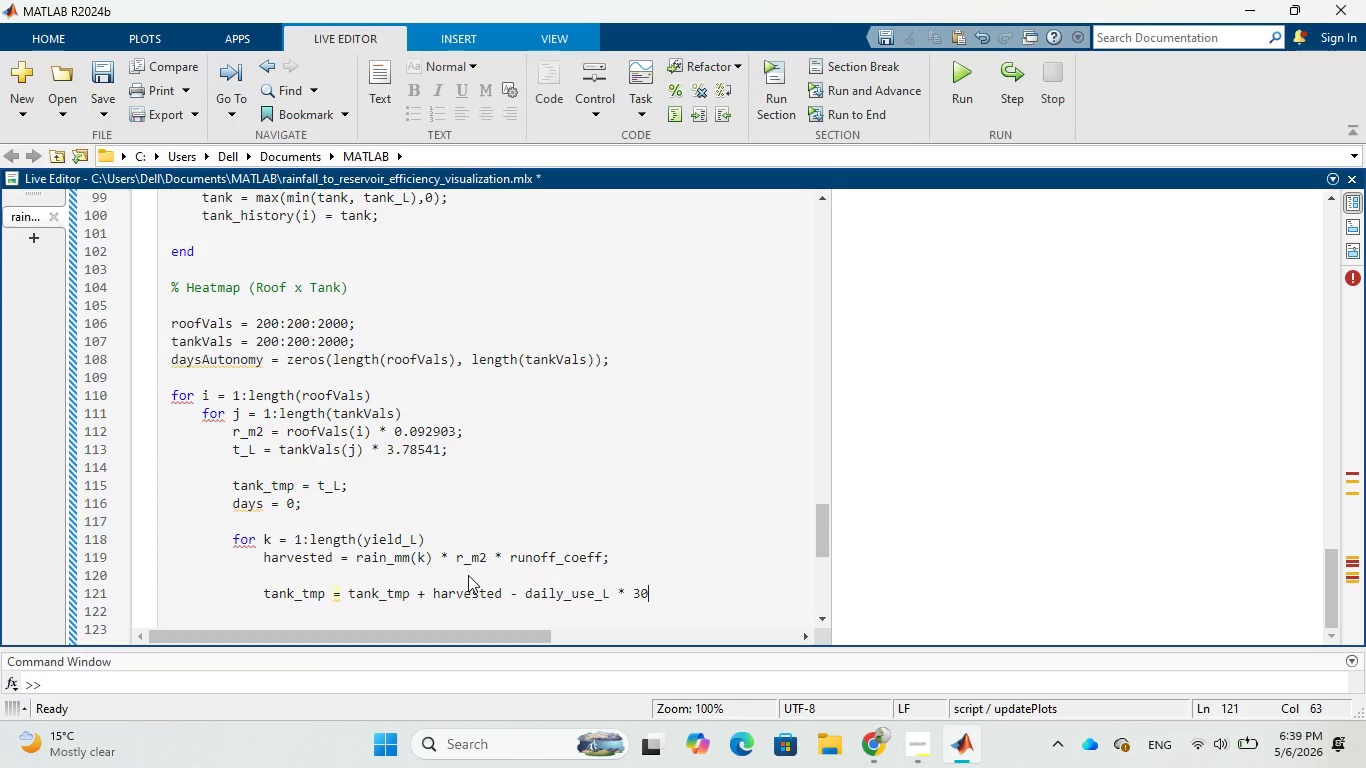 
key(Semicolon)
 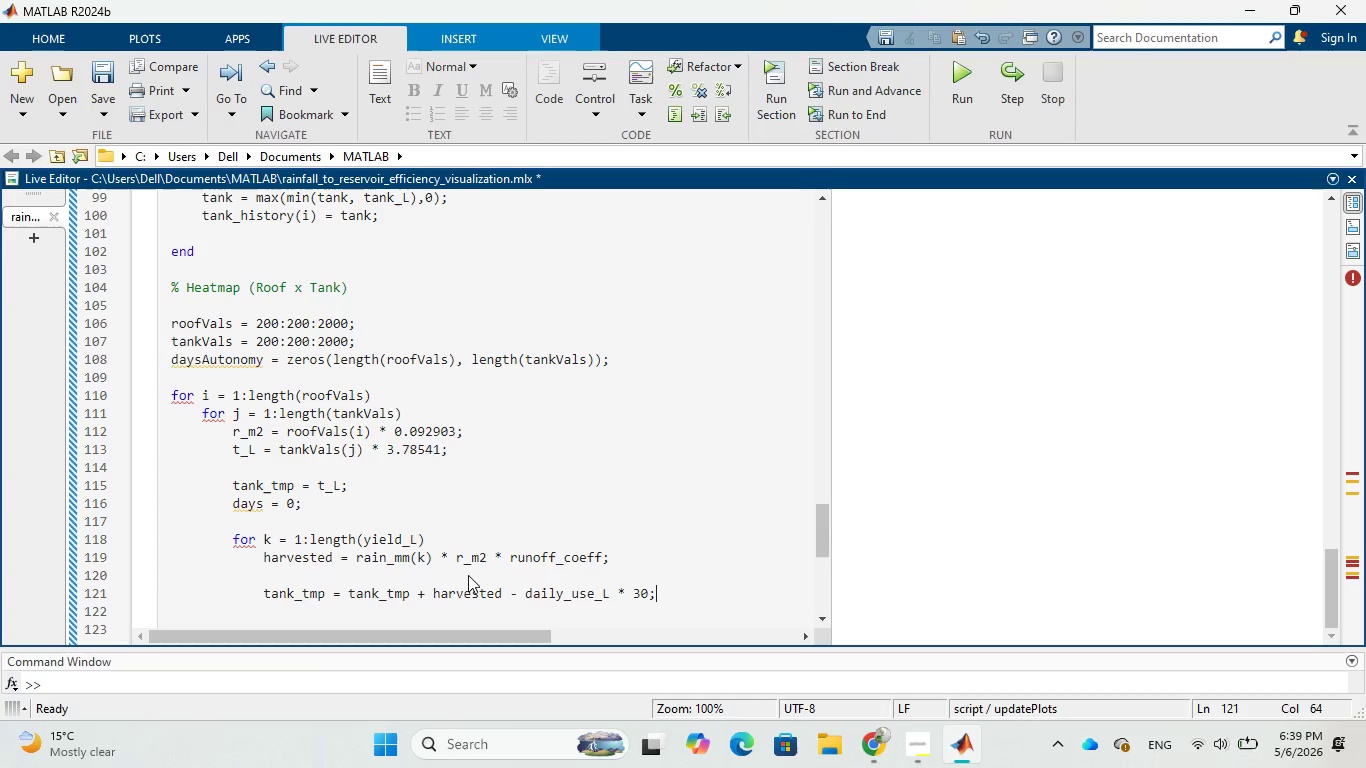 
key(Enter)
 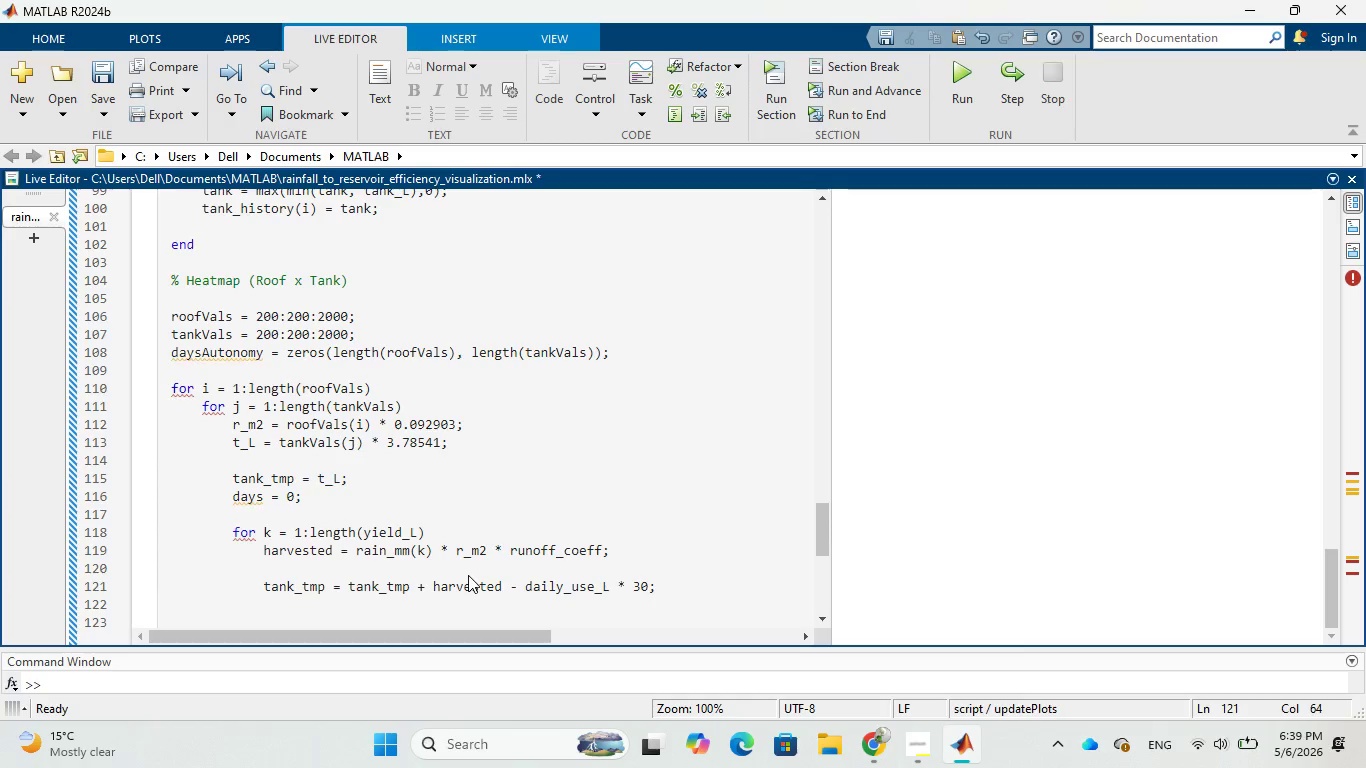 
type(tank)
 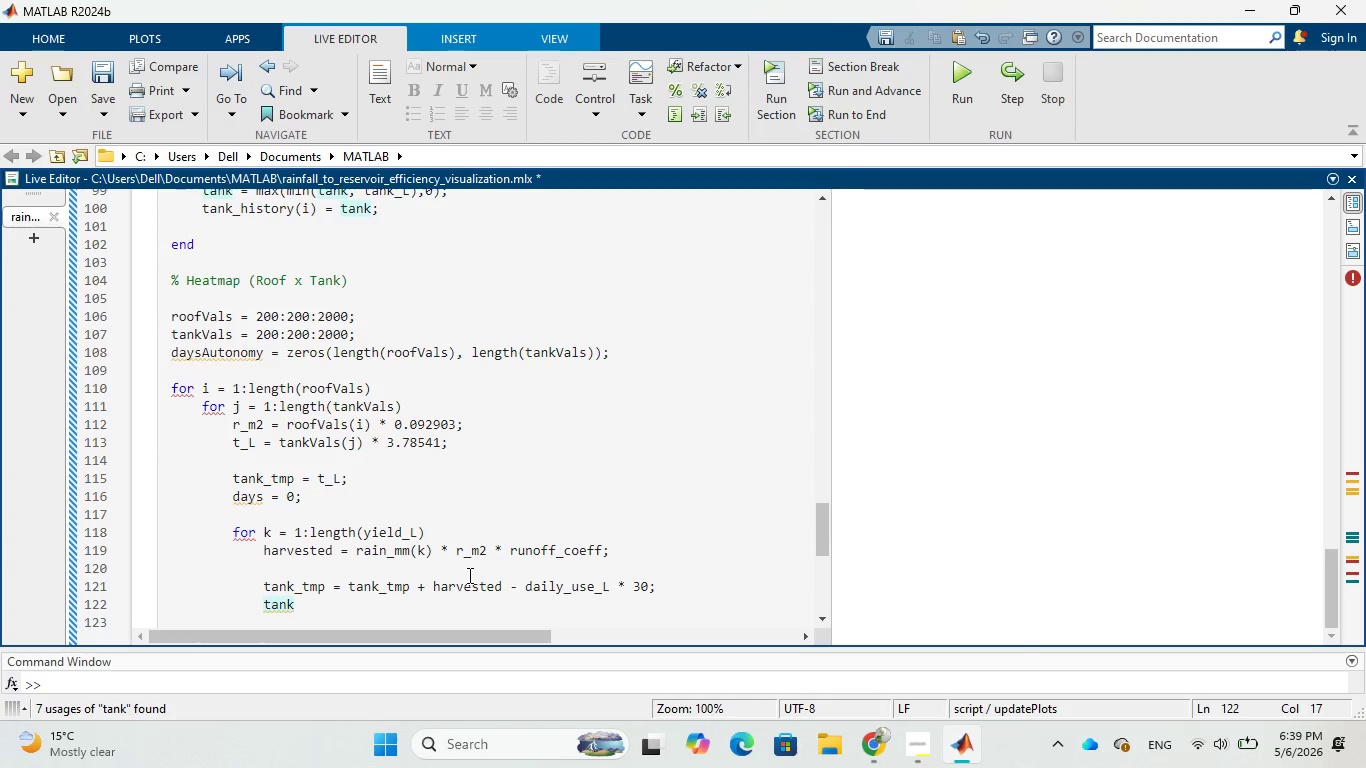 
type(_)
key(Tab)
type( = max()
 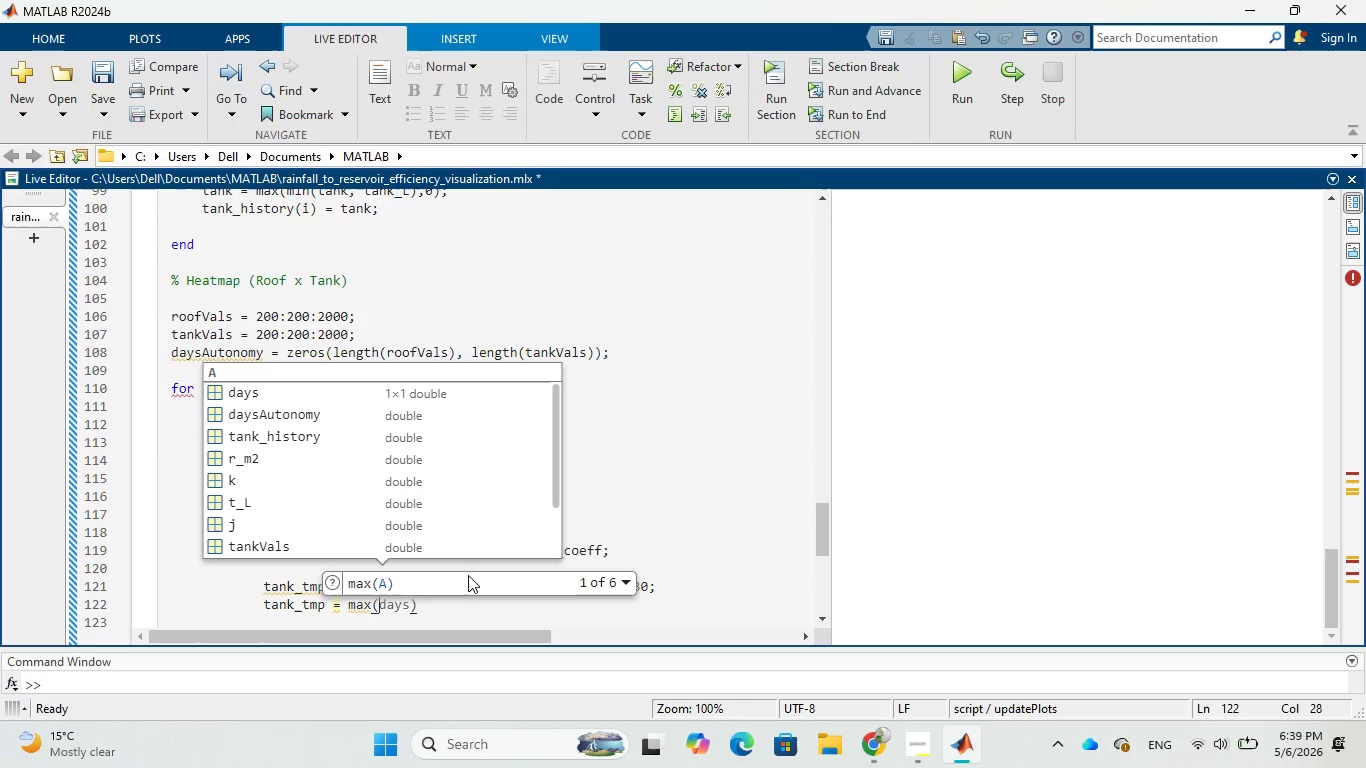 
wait(7.17)
 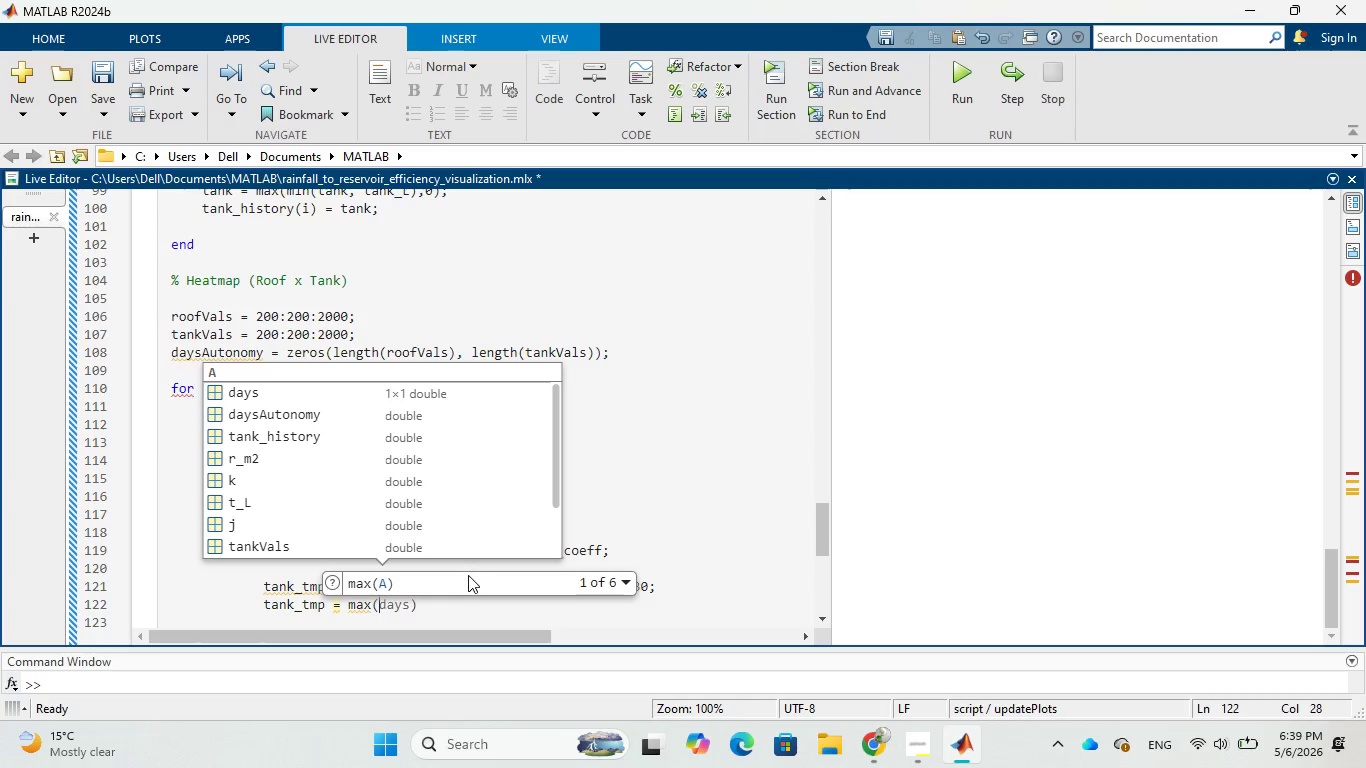 
type(min)
 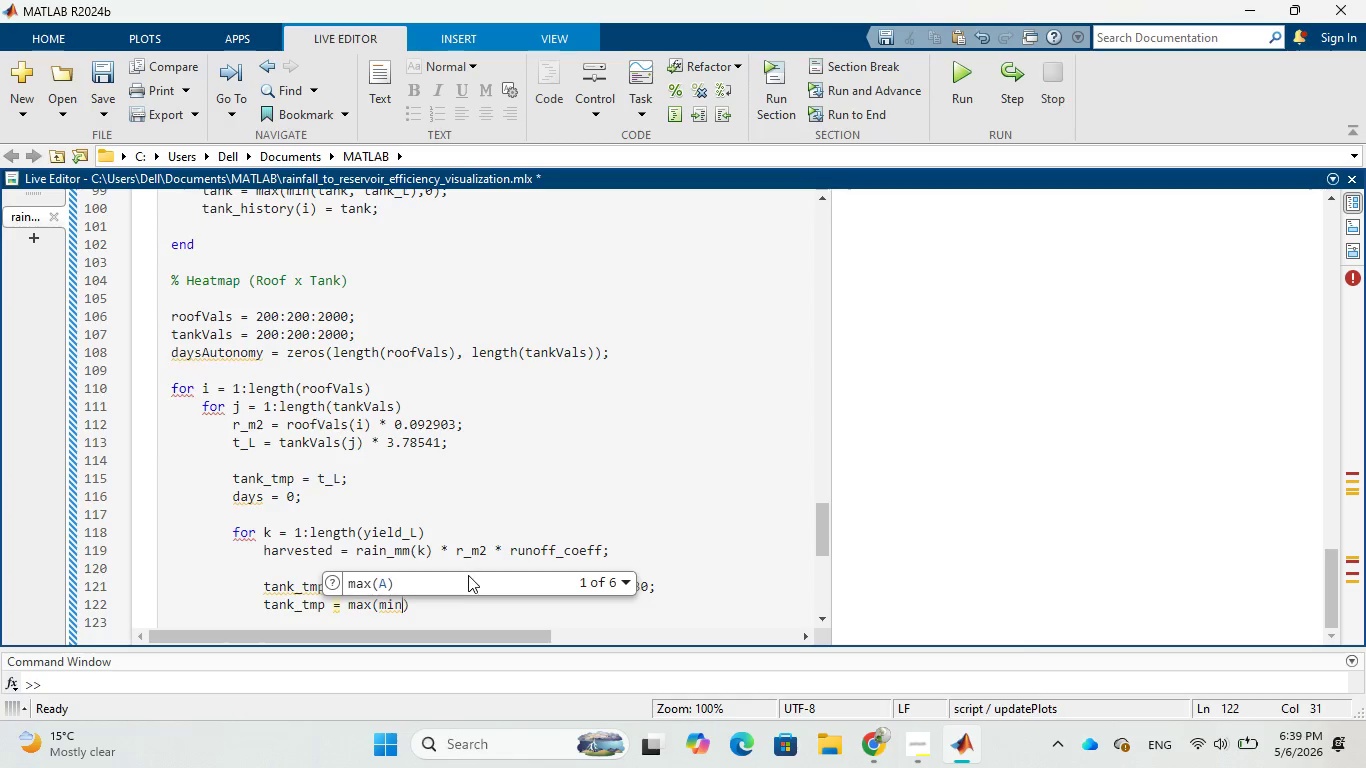 
key(Shift+9)
 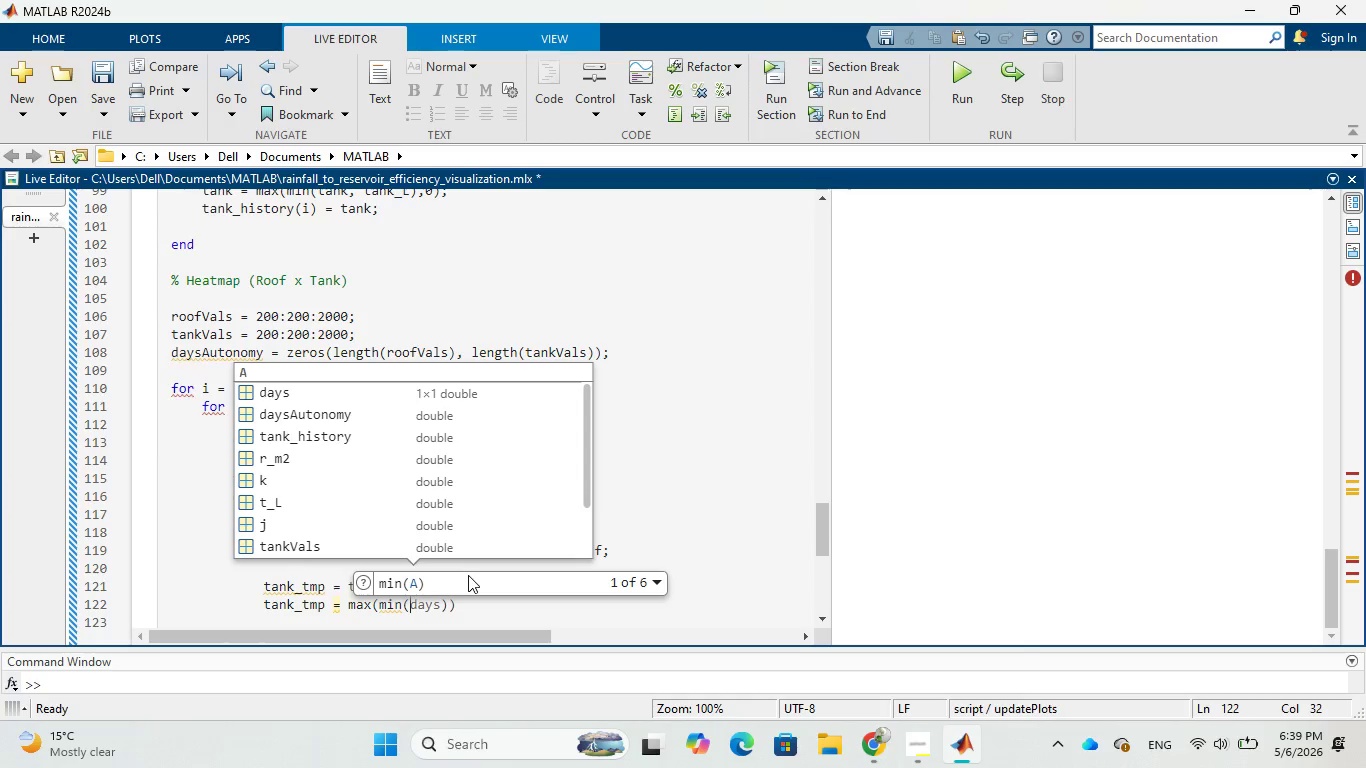 
type(tank)
 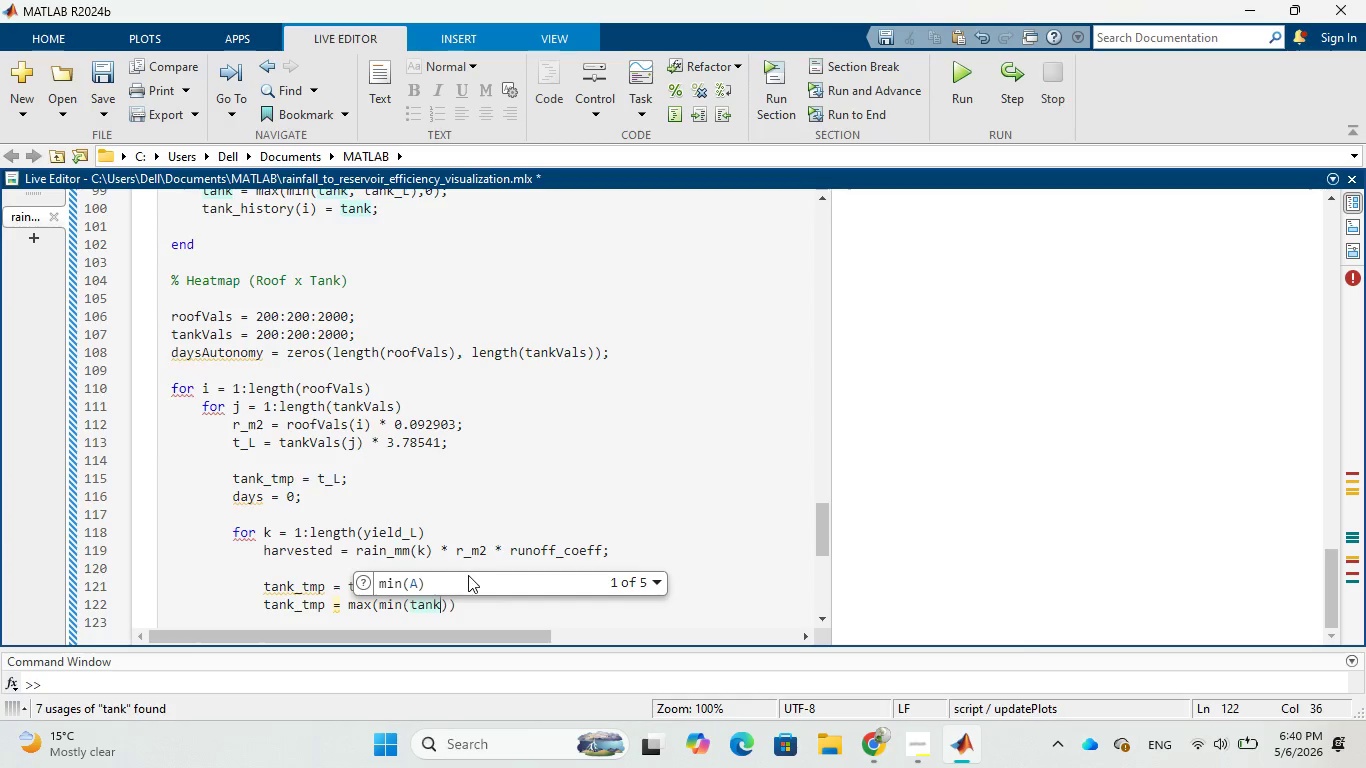 
wait(5.67)
 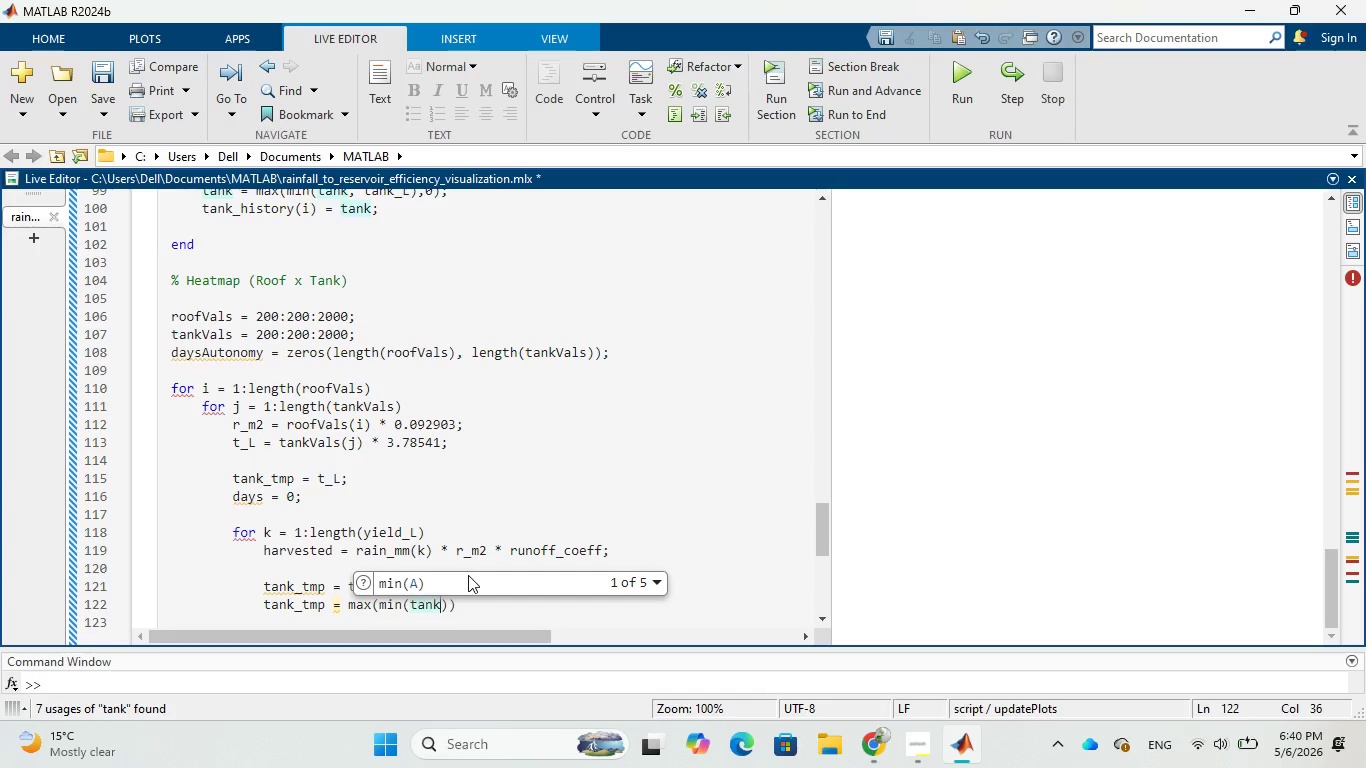 
type(_tmp)
 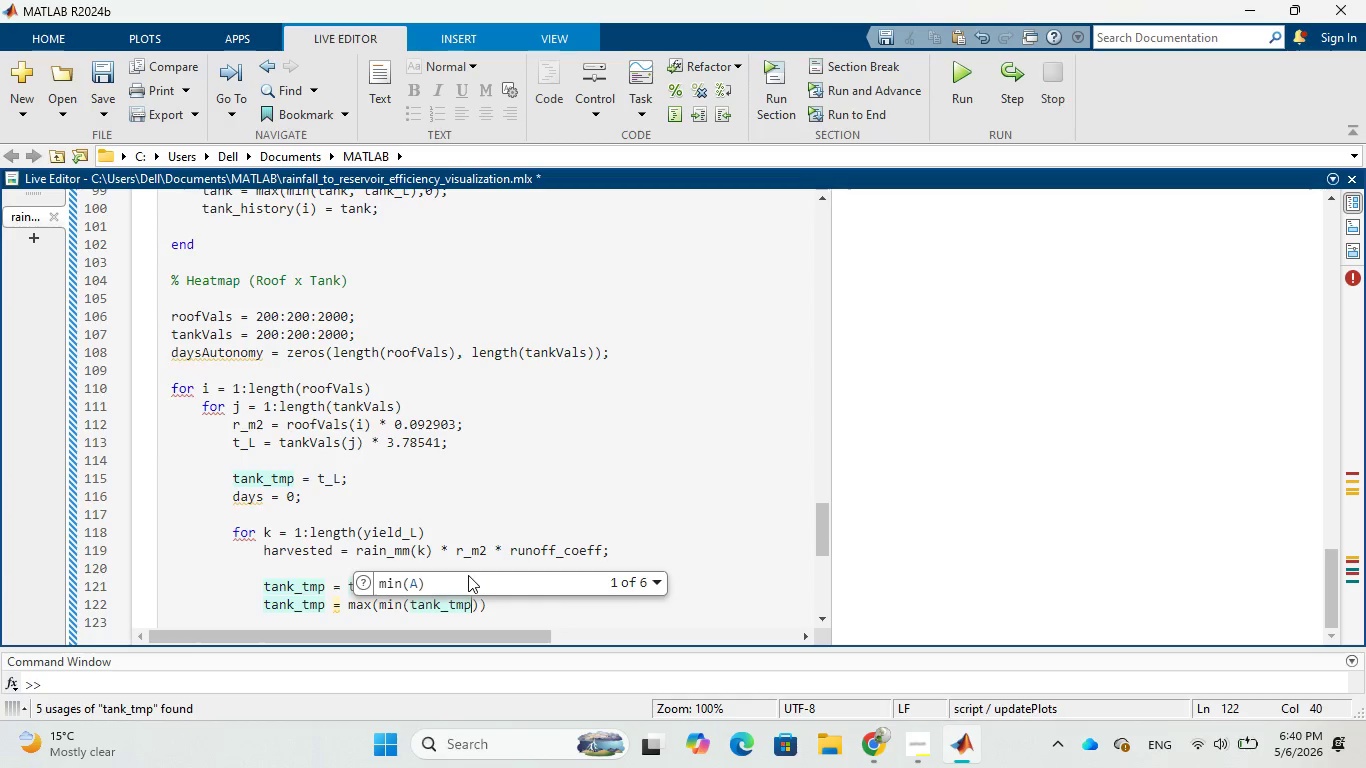 
key(Comma)
 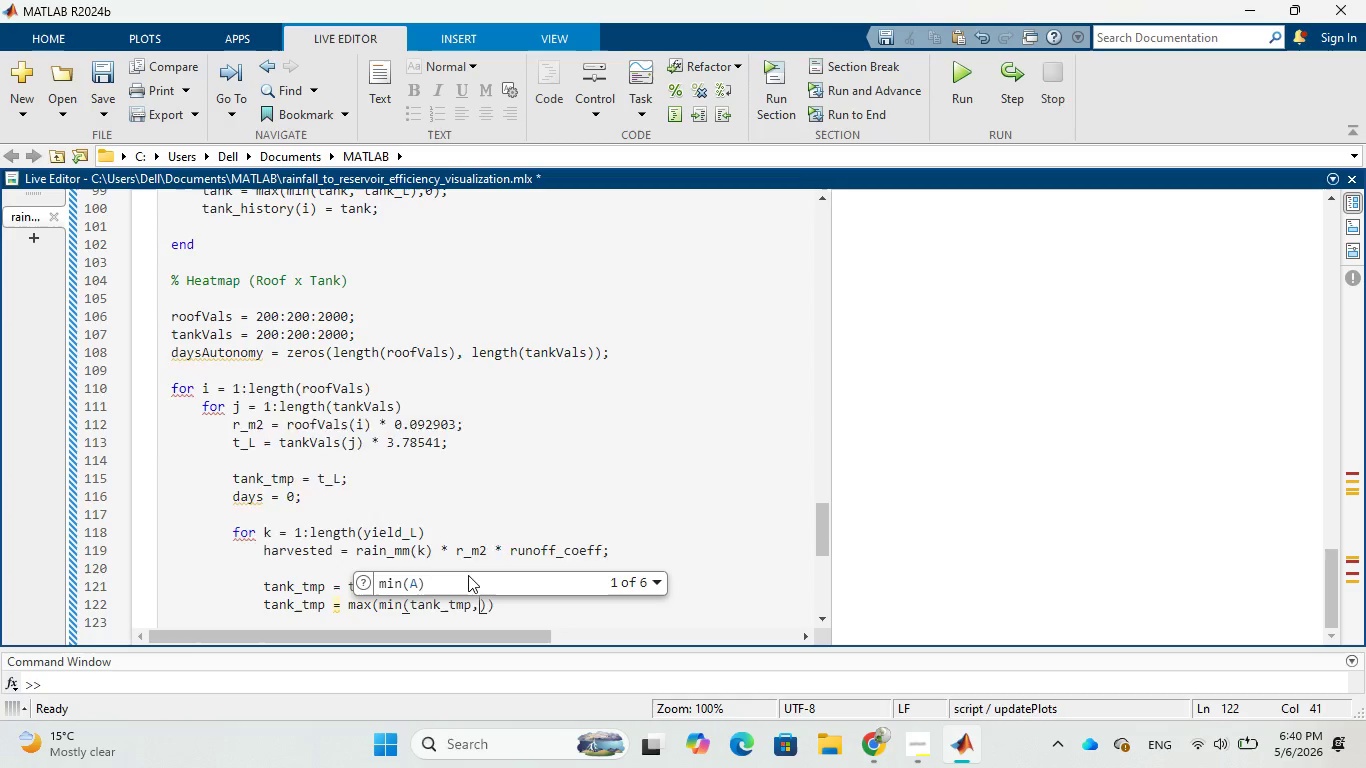 
key(Space)
 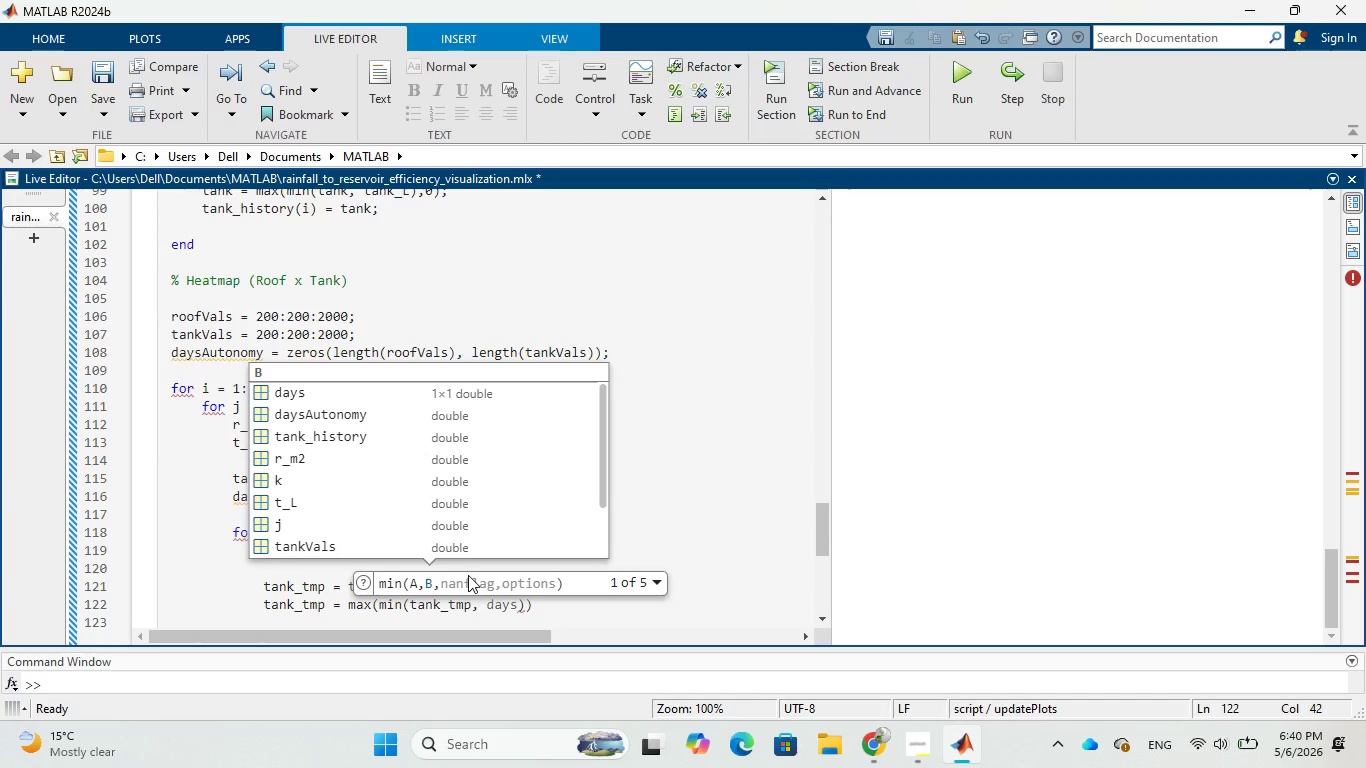 
key(T)
 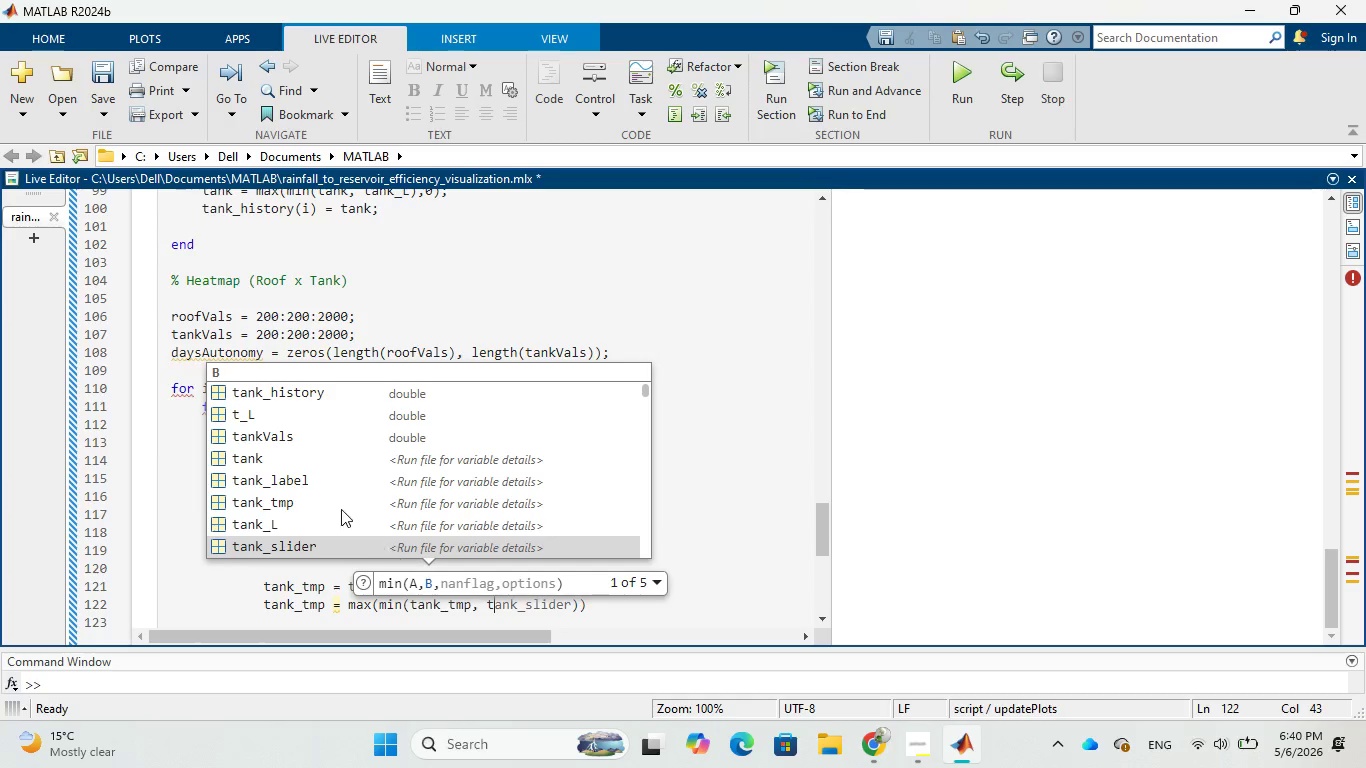 
left_click([298, 414])
 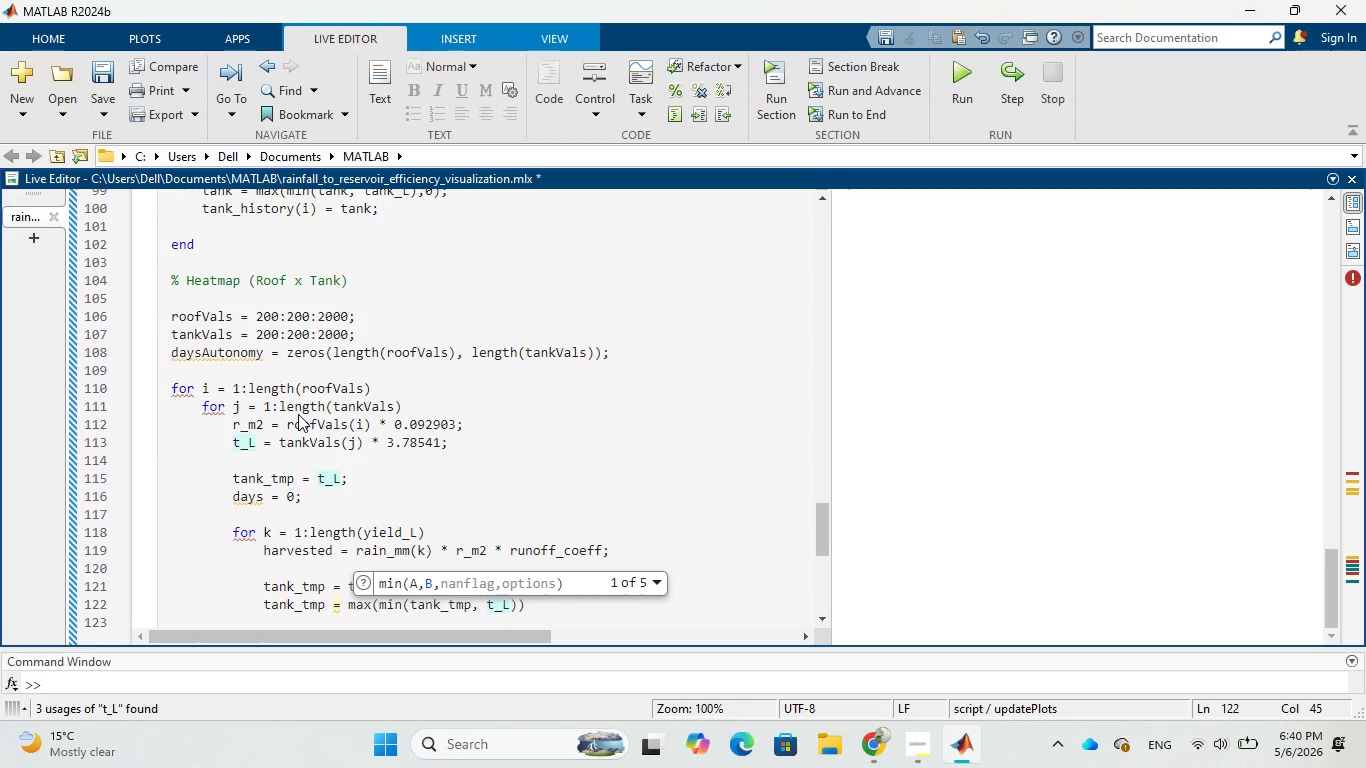 
wait(8.22)
 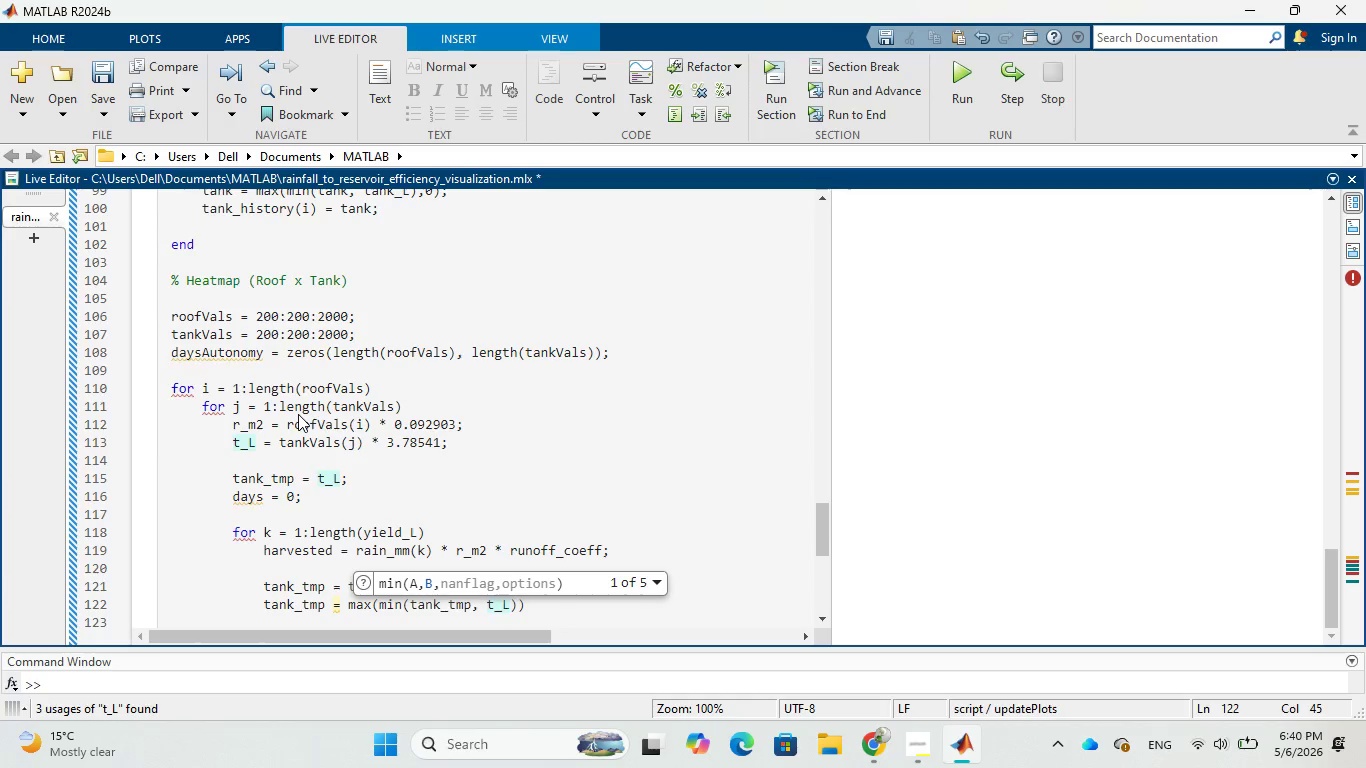 
left_click([518, 603])
 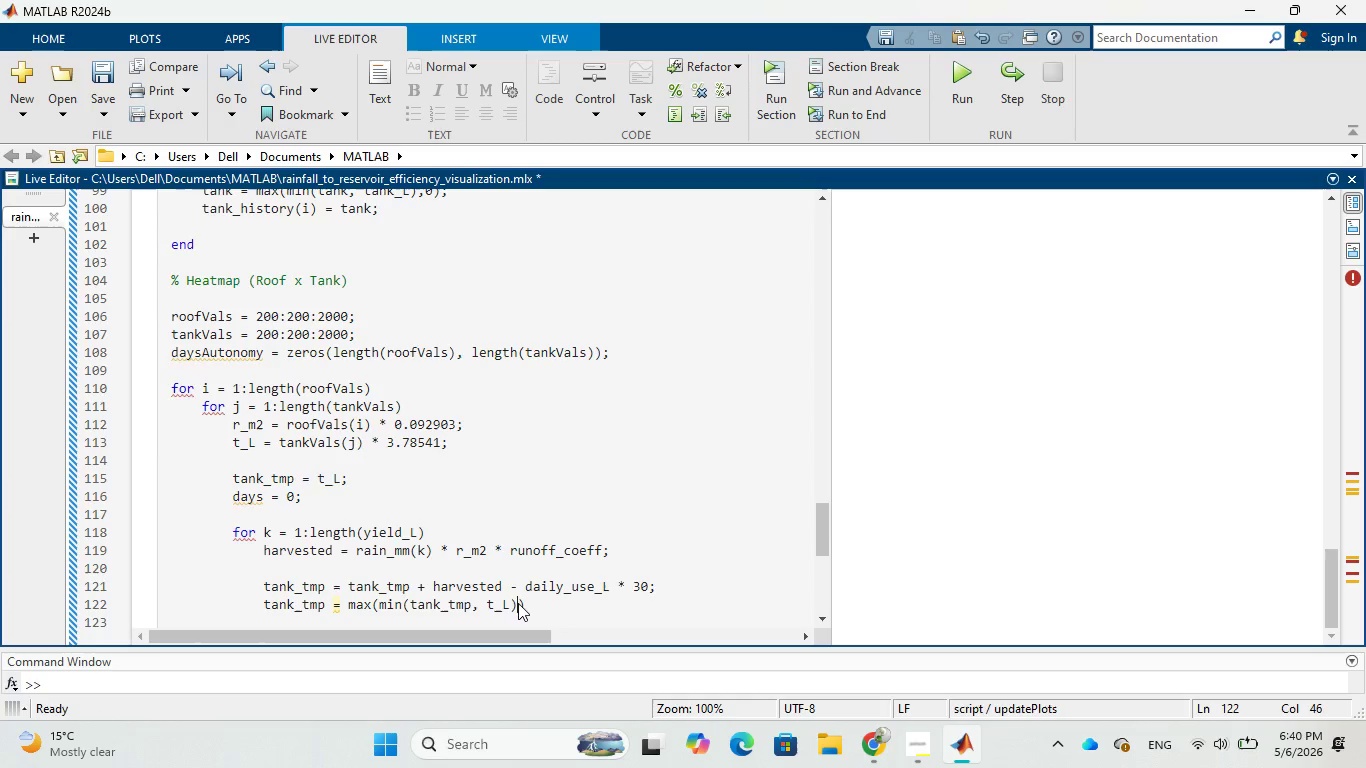 
key(Comma)
 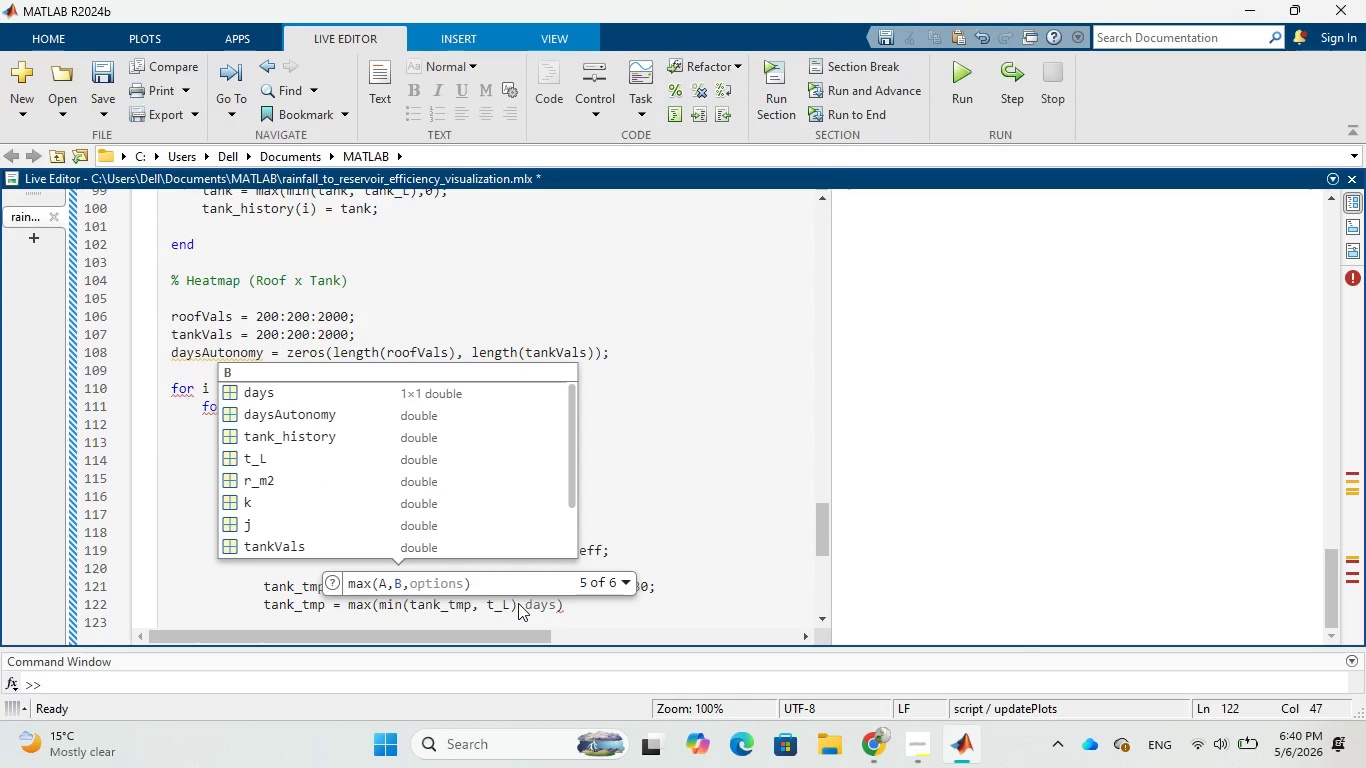 
key(0)
 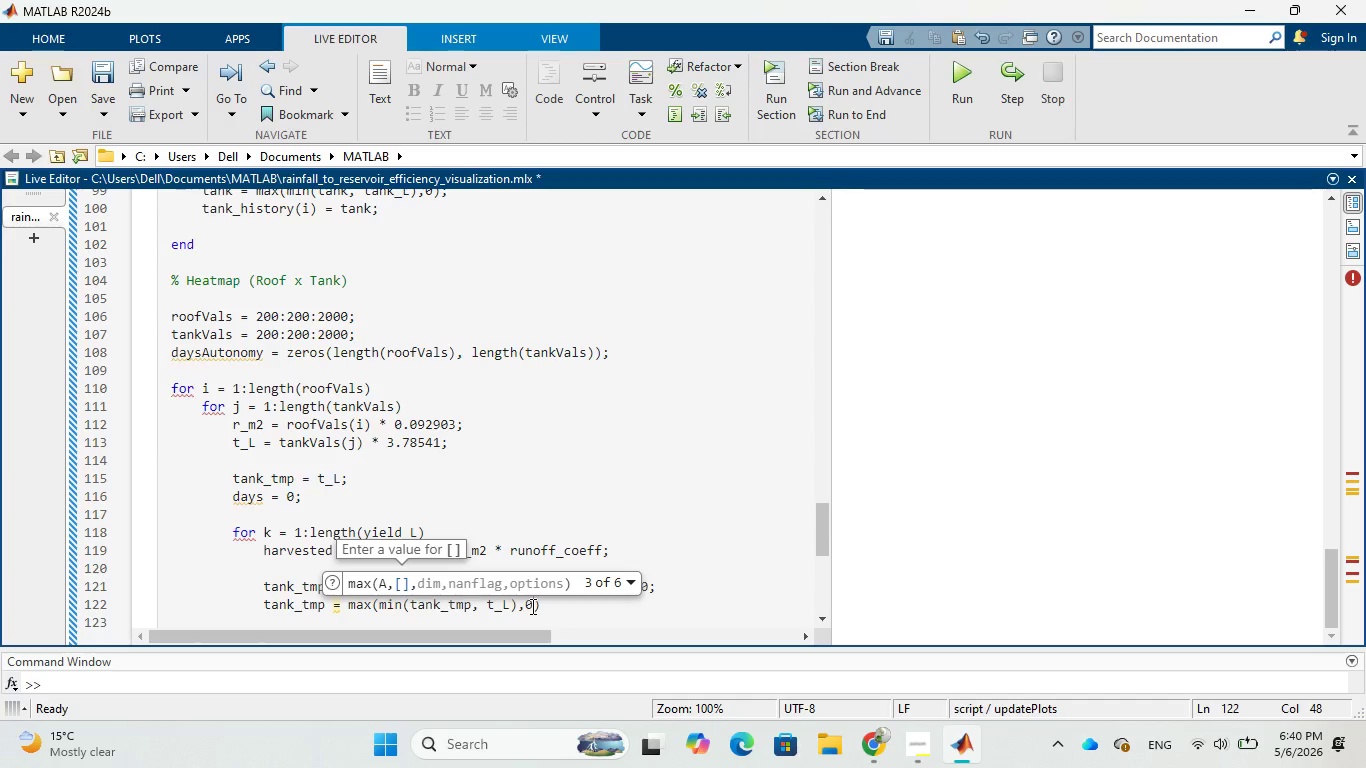 
left_click([526, 609])
 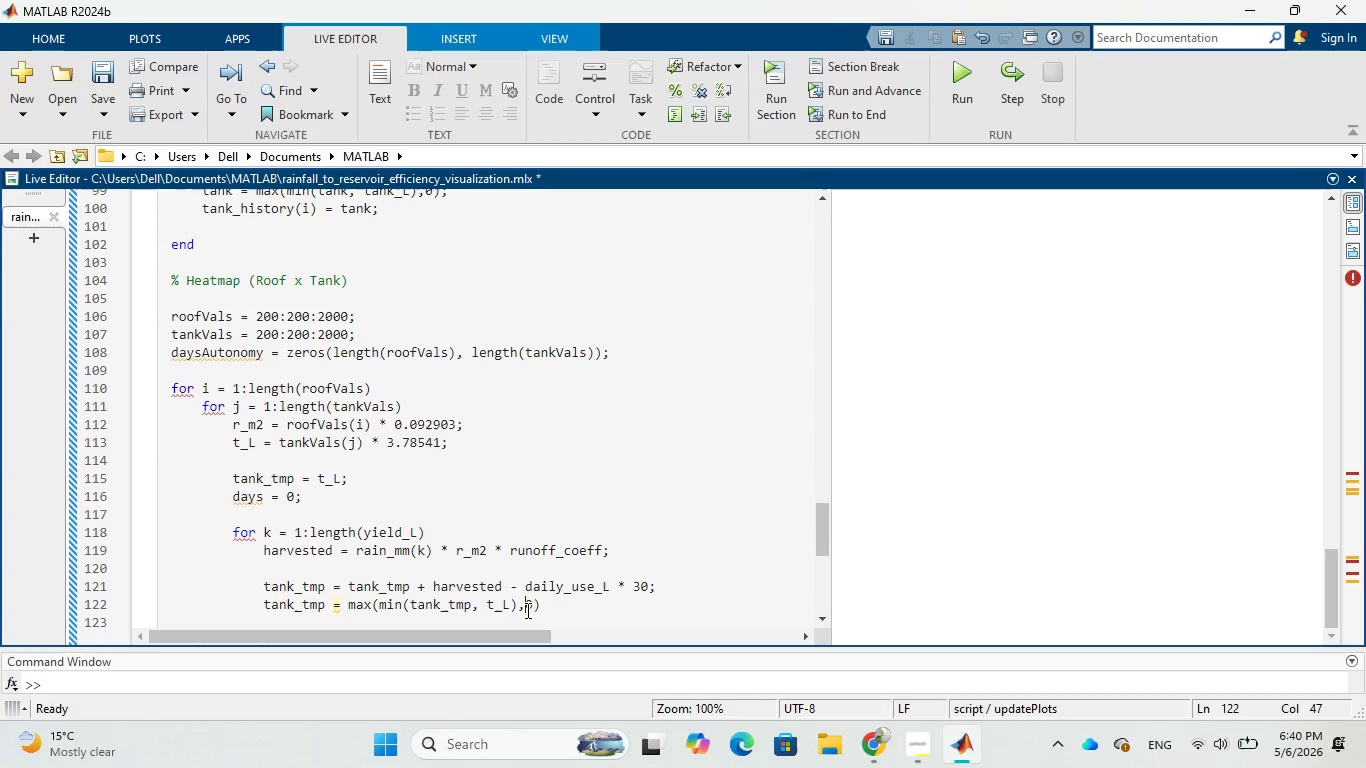 
key(Space)
 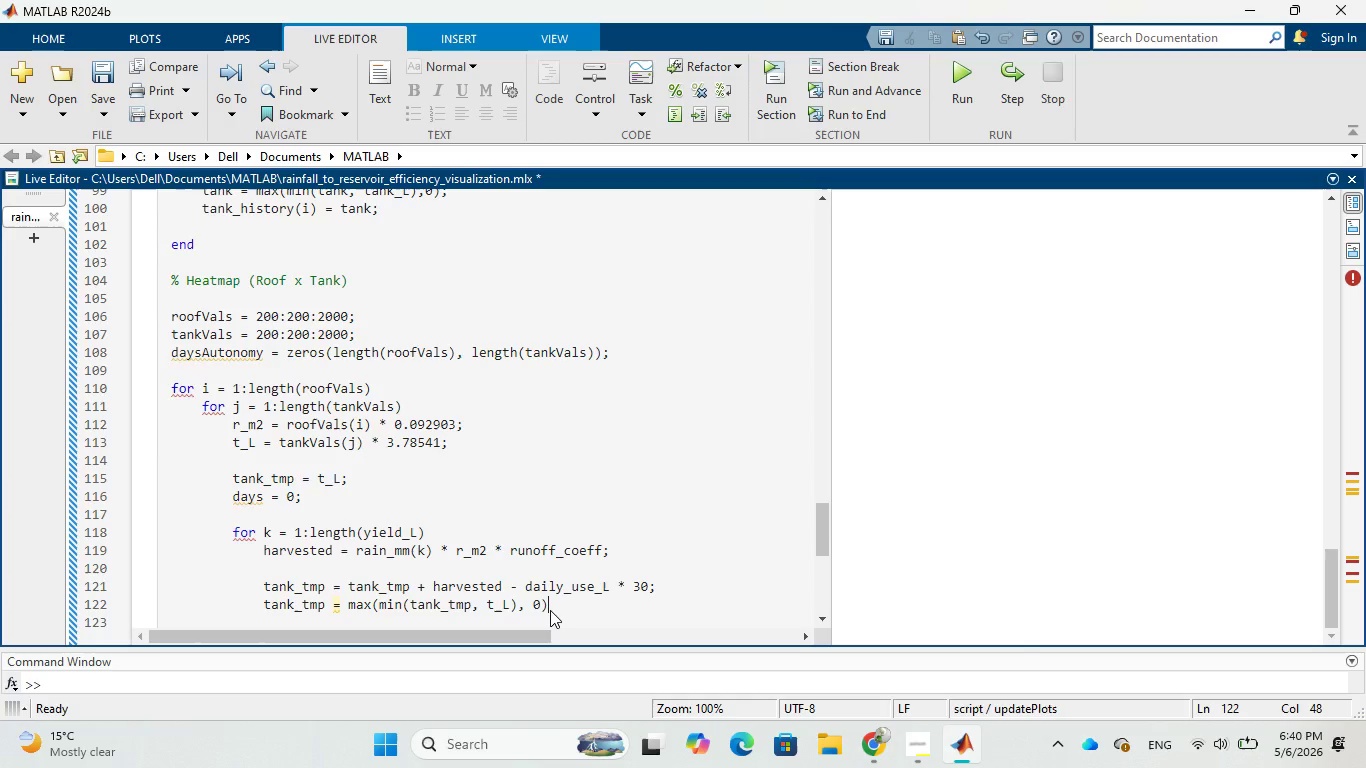 
left_click([550, 610])
 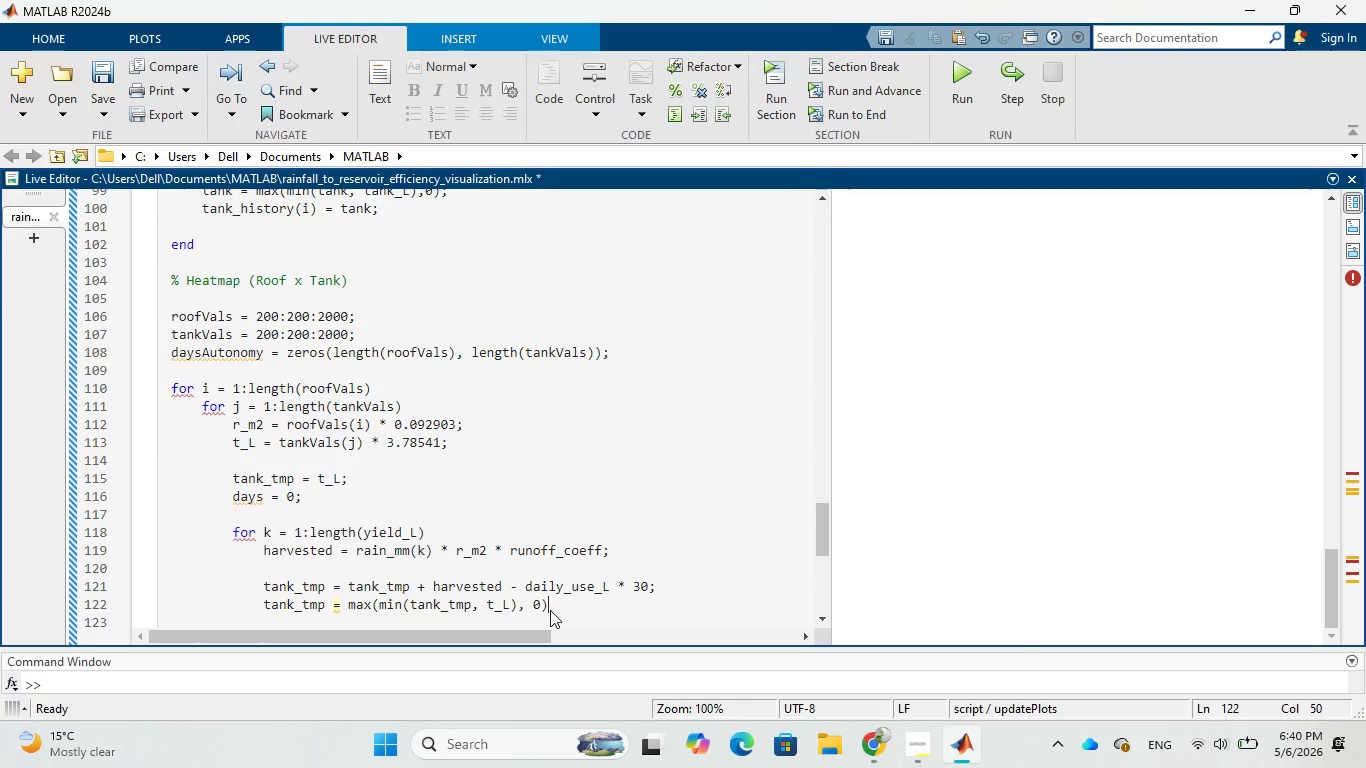 
key(Semicolon)
 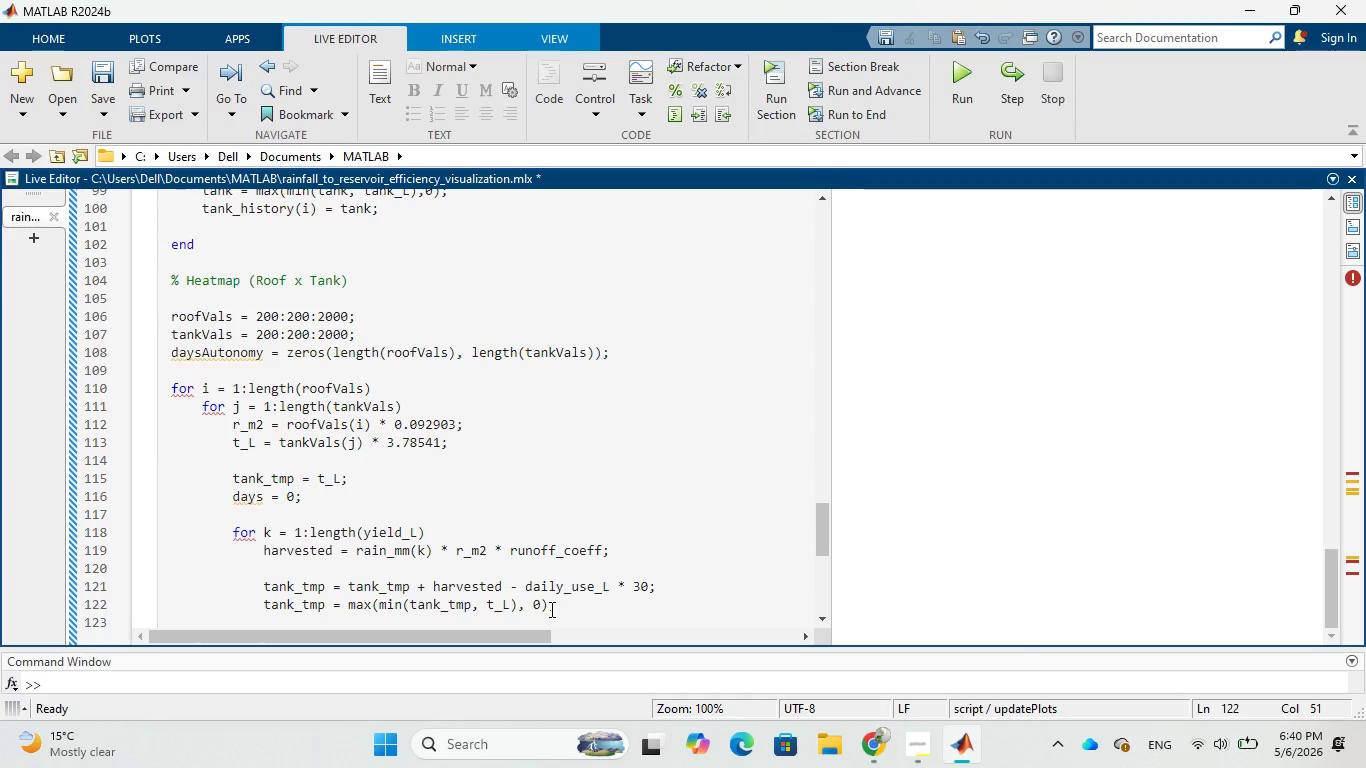 
key(Enter)
 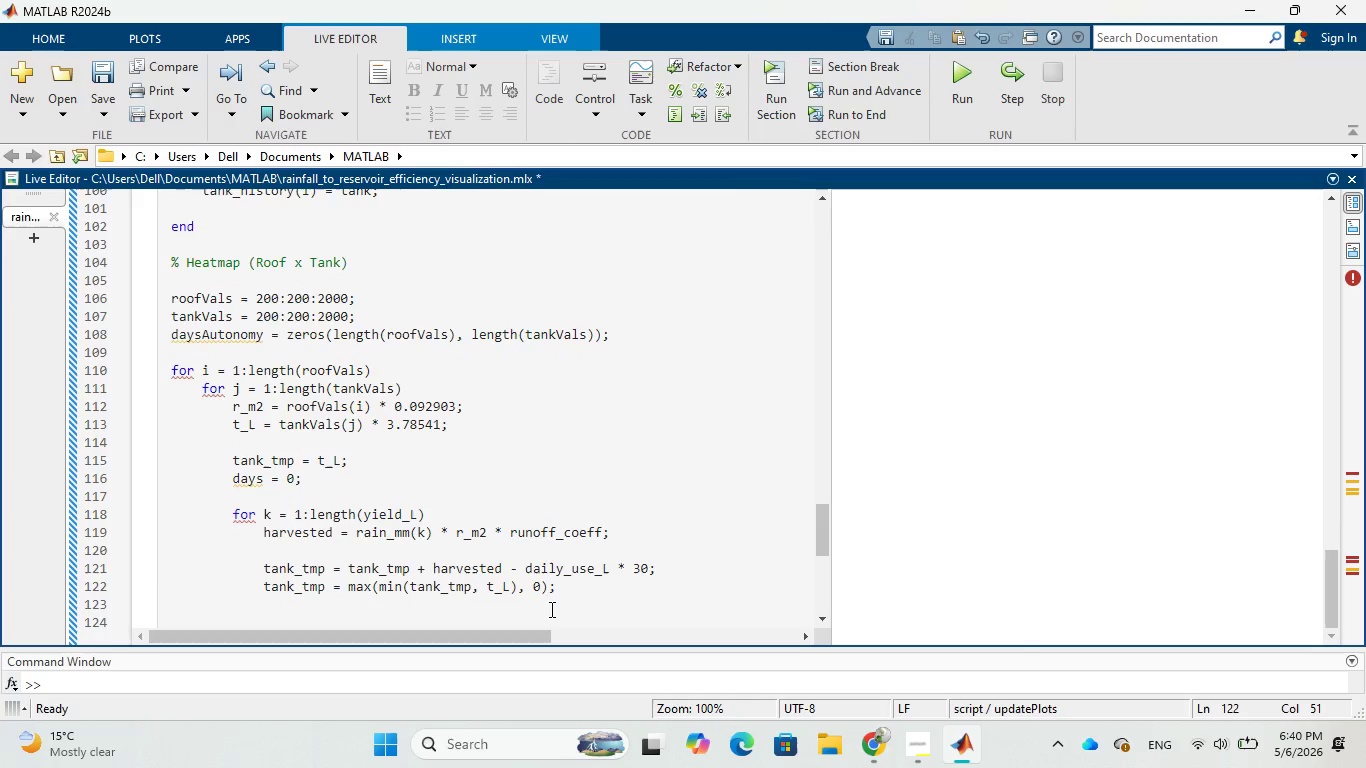 
key(Enter)
 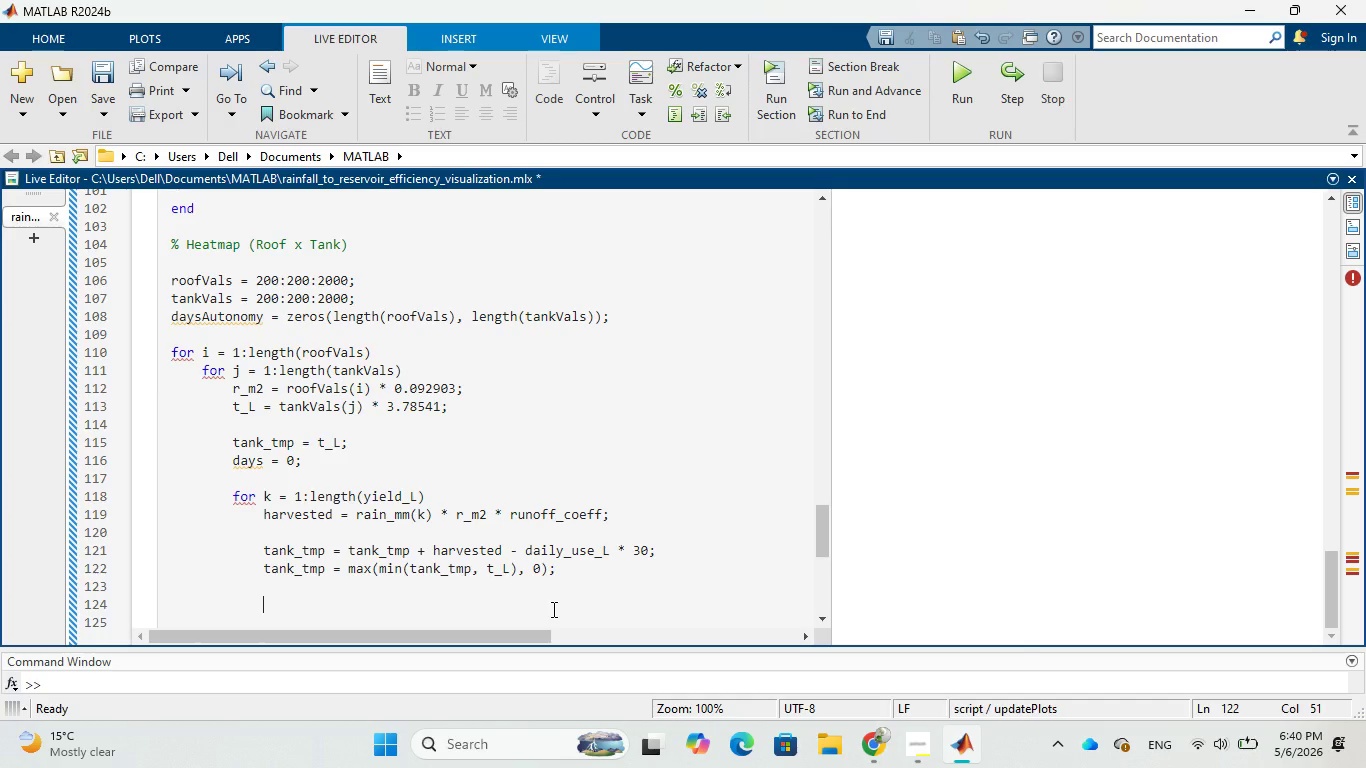 
type(if tank_tmp)
 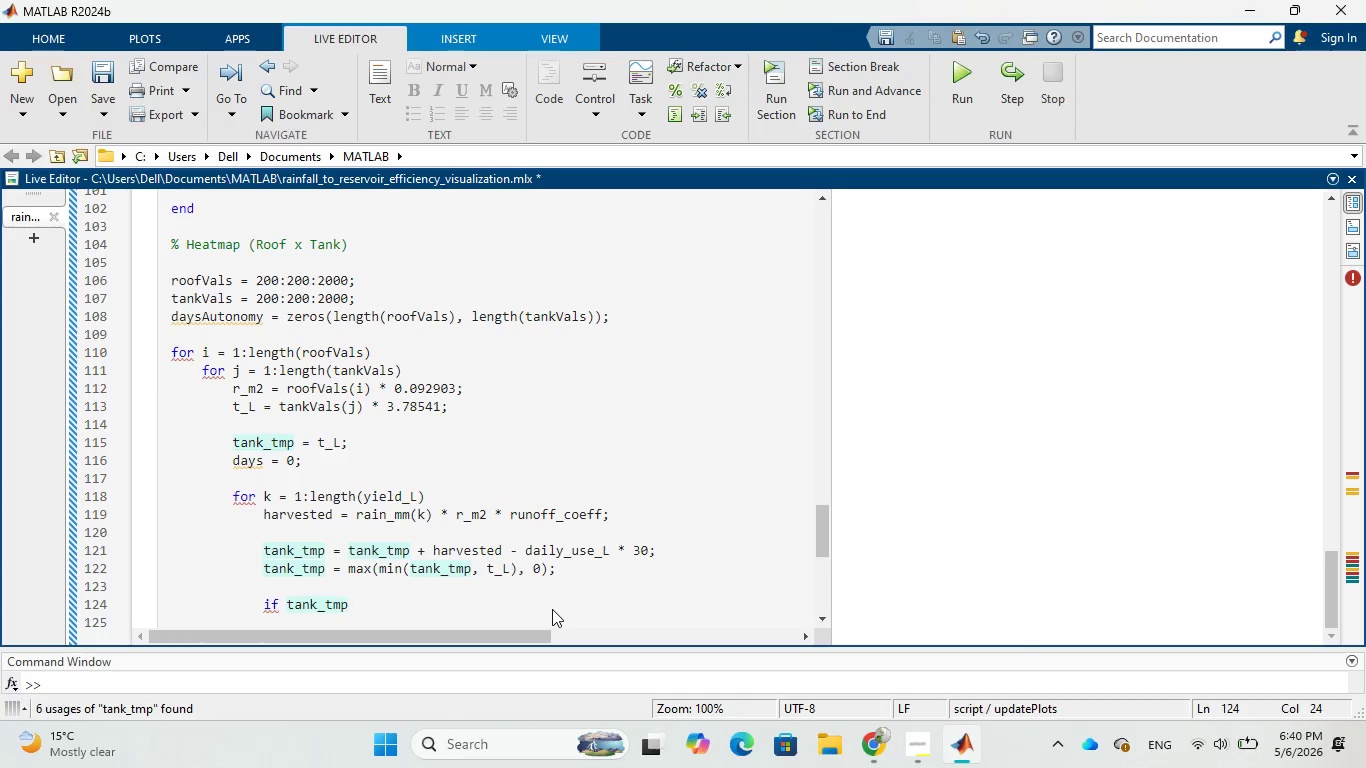 
hold_key(key=Space, duration=0.36)
 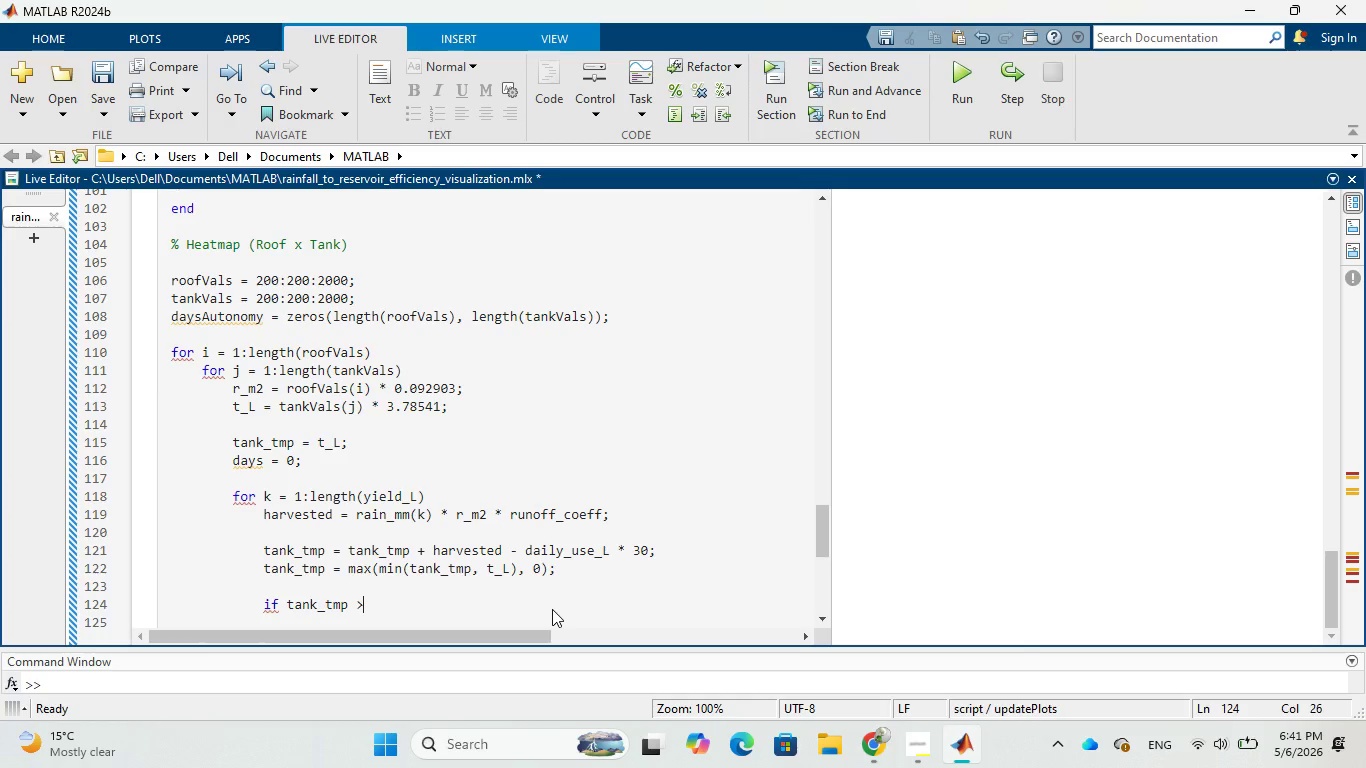 
key(Shift+Period)
 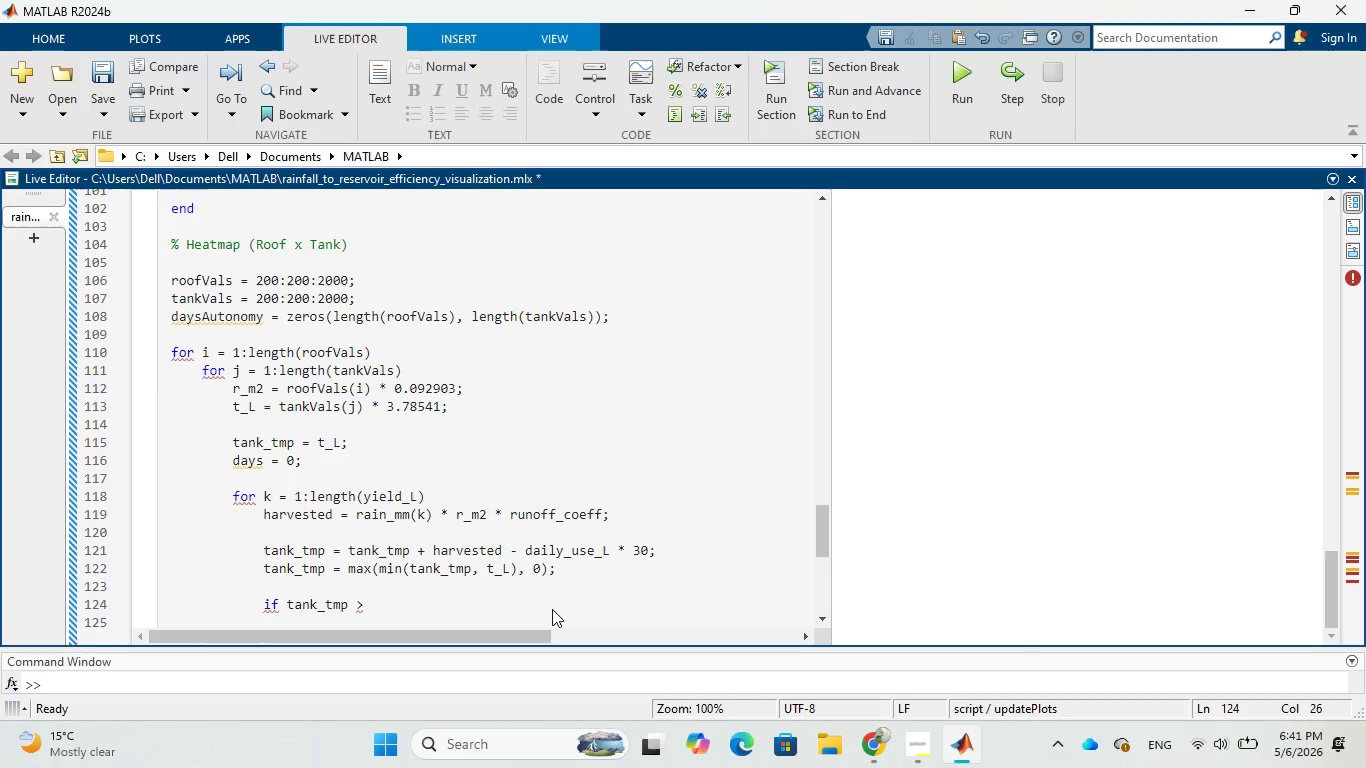 
key(Space)
 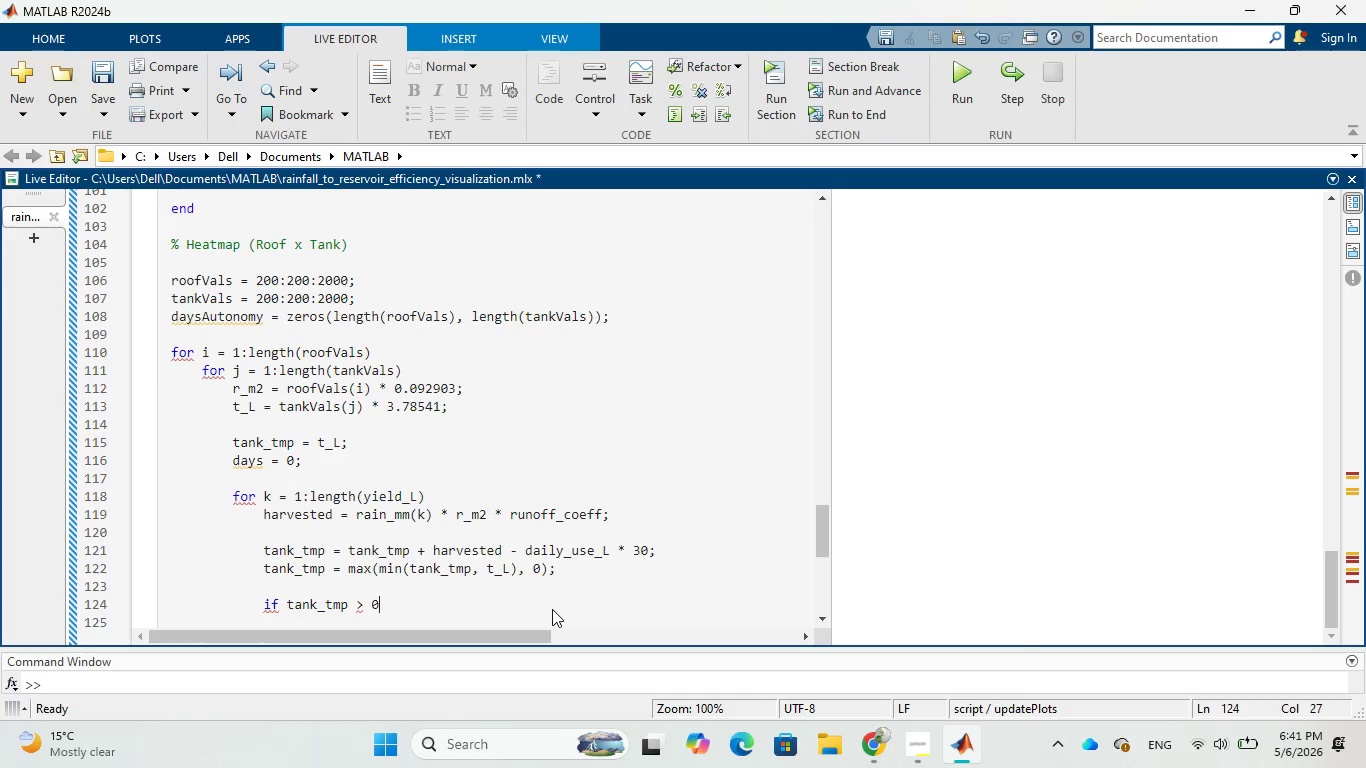 
key(0)
 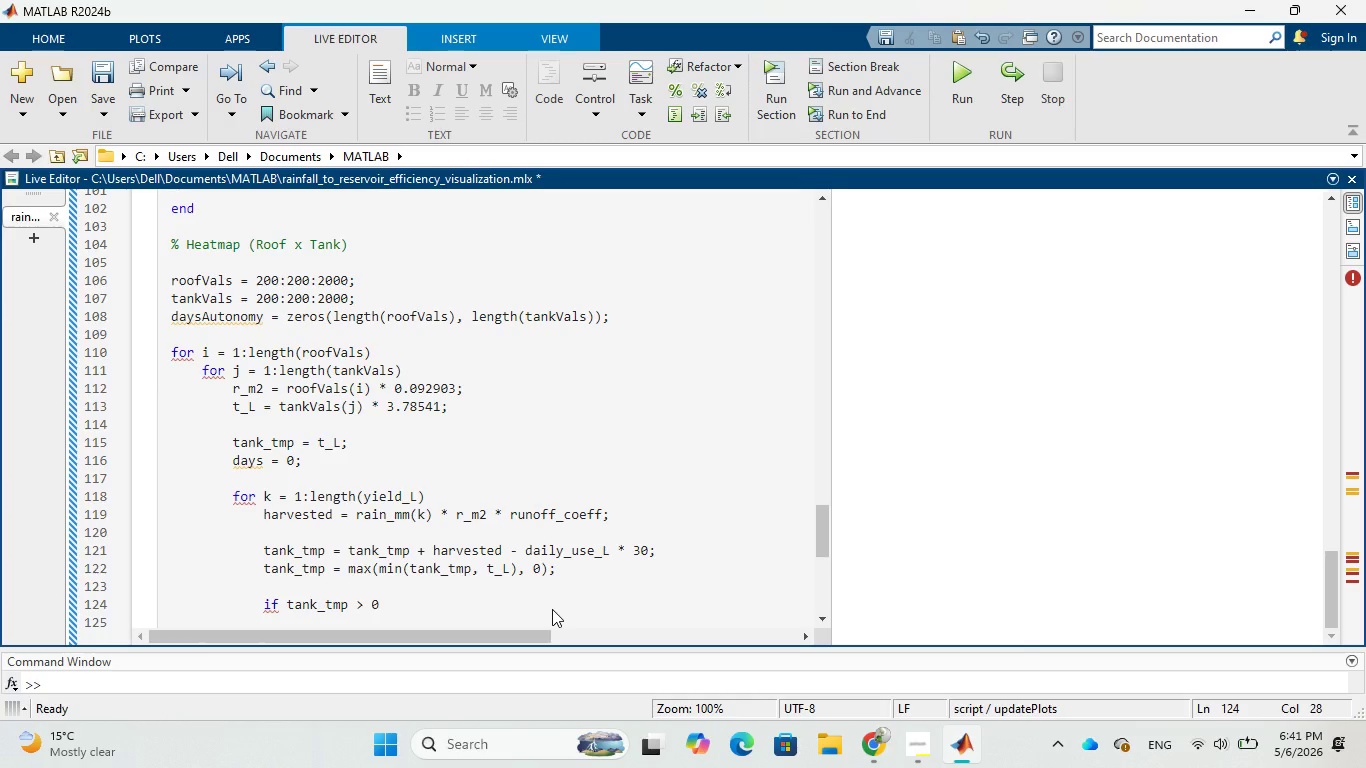 
key(Enter)
 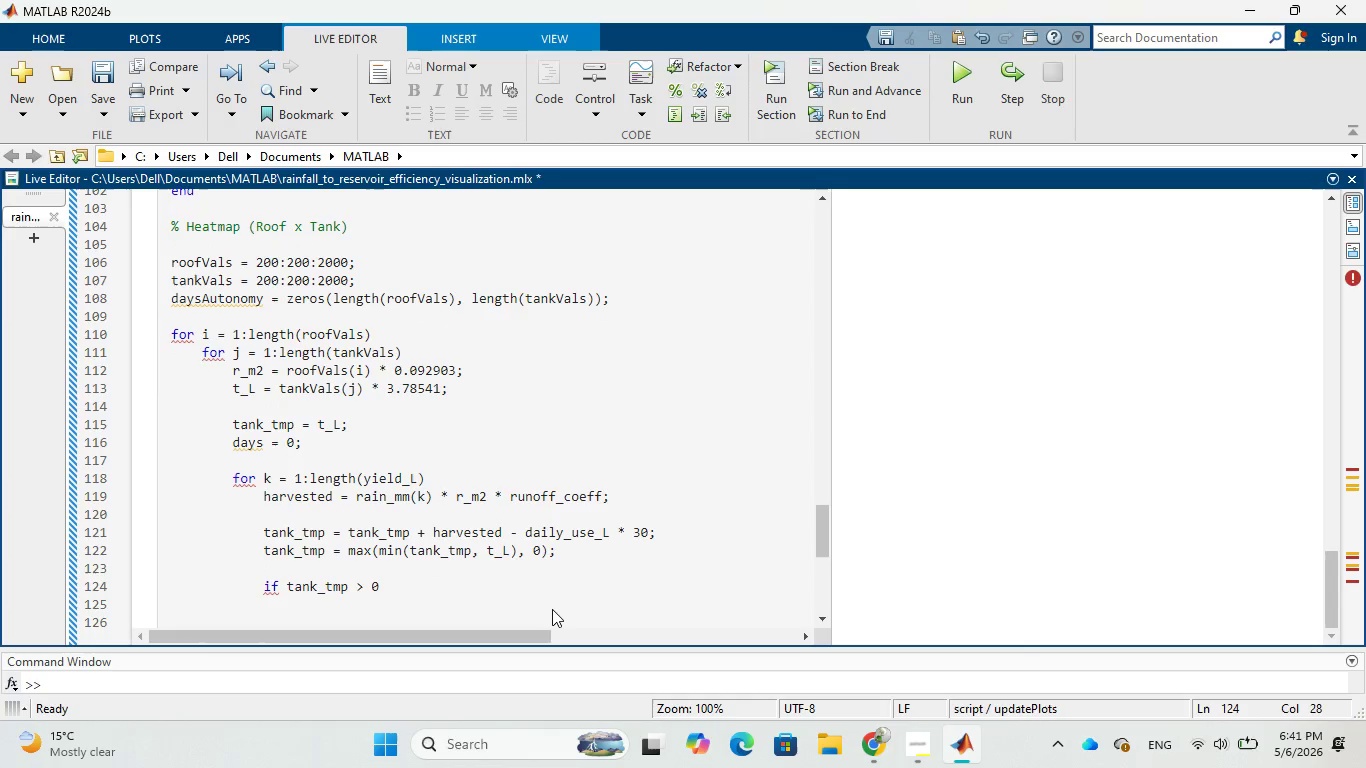 
type(days = days + 30;)
 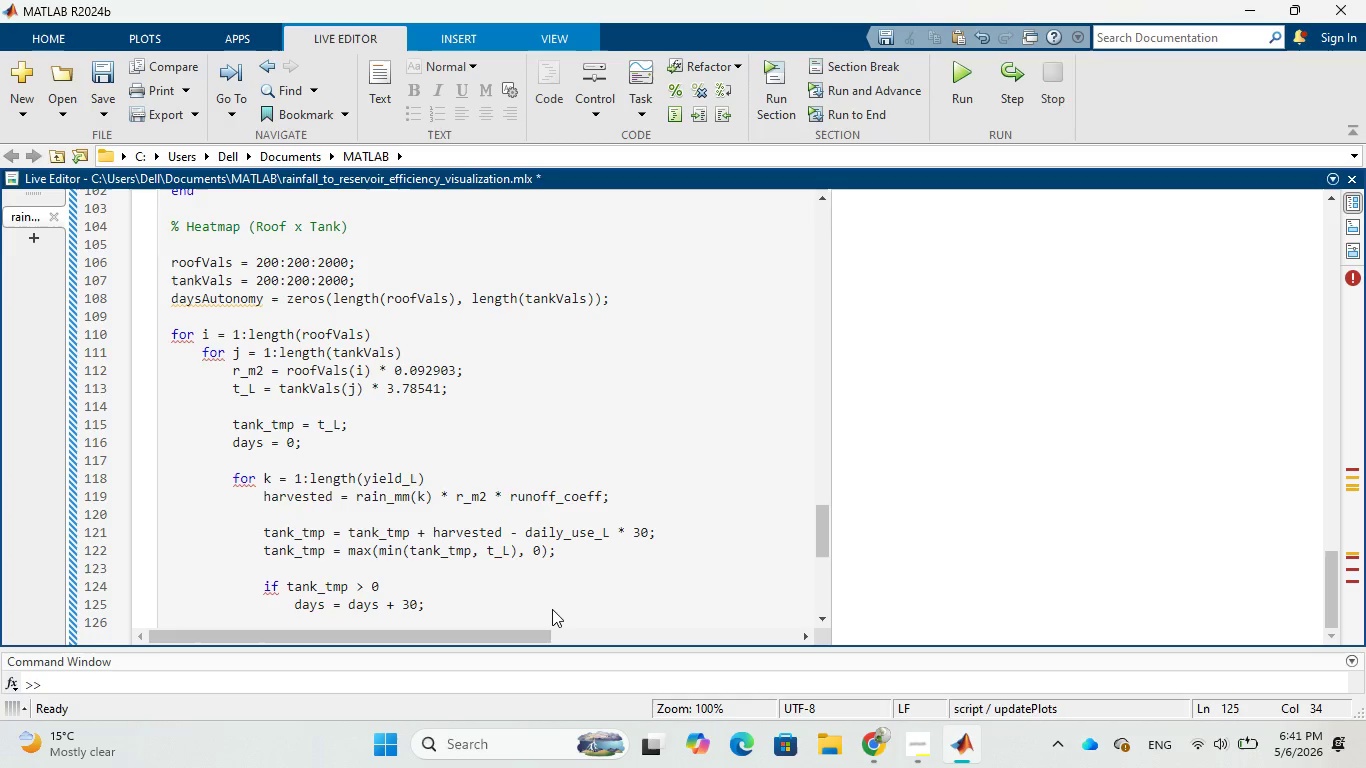 
key(Enter)
 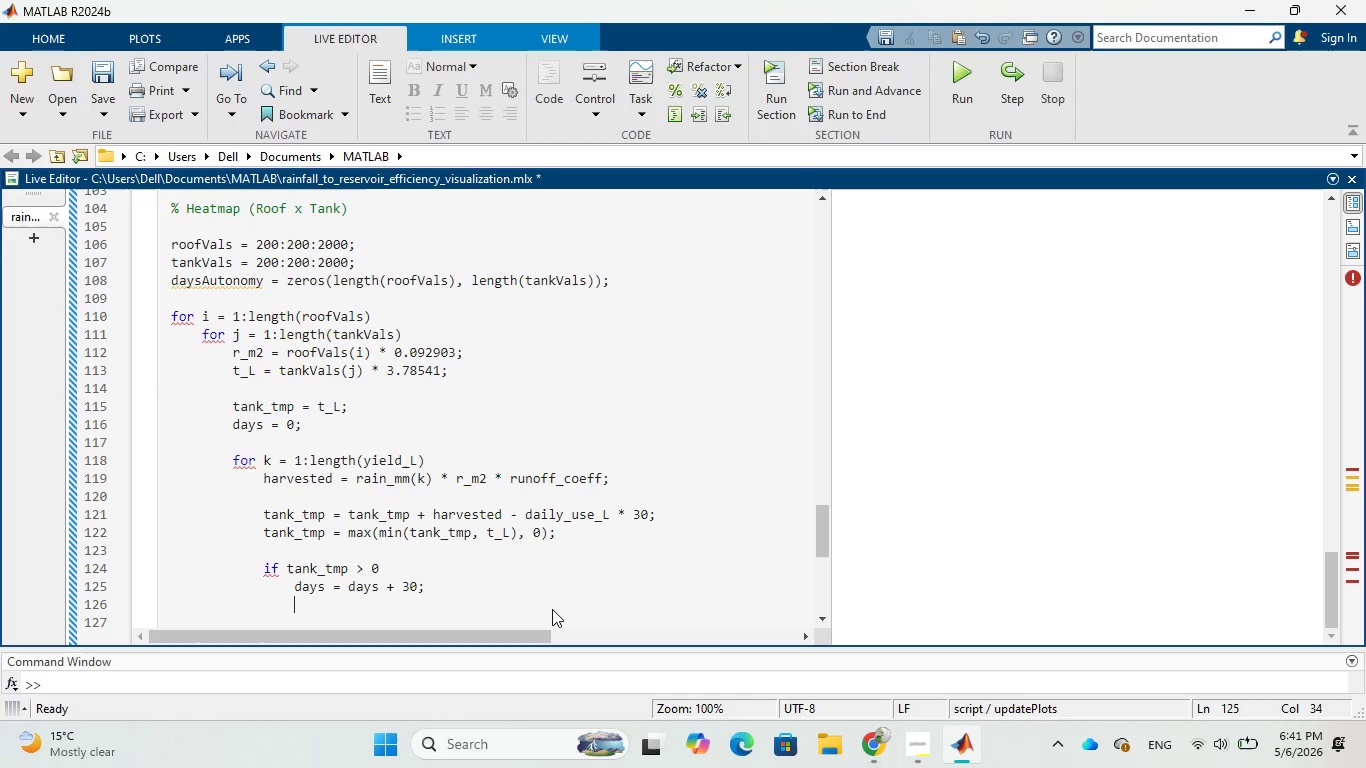 
type(end)
 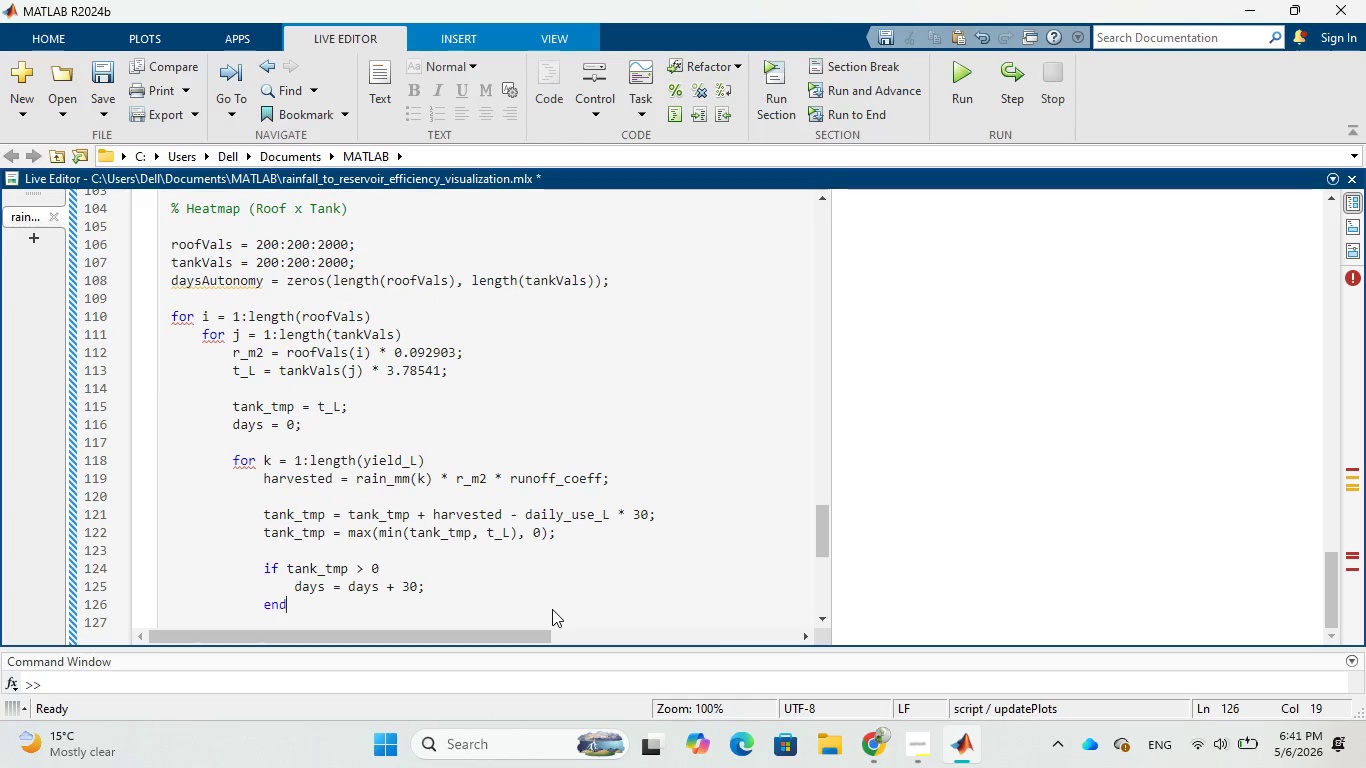 
key(Enter)
 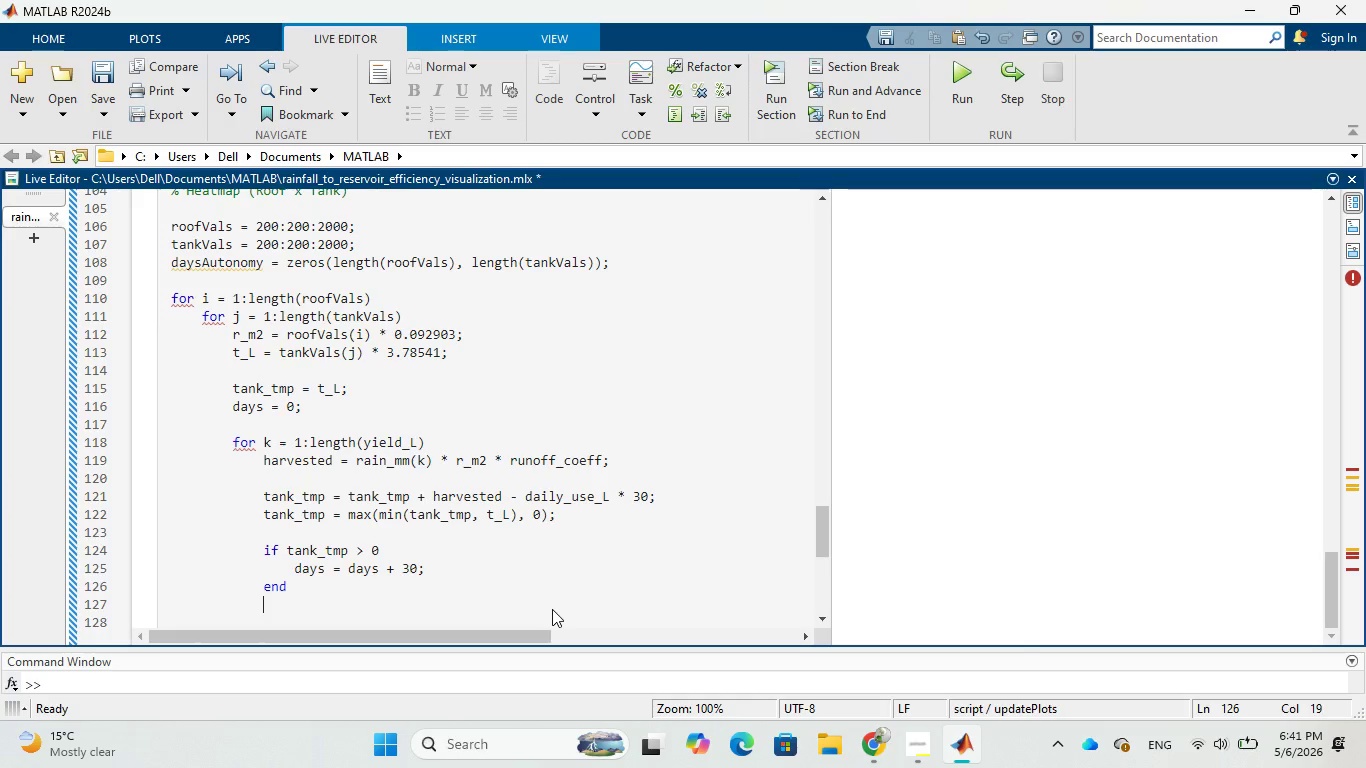 
key(Enter)
 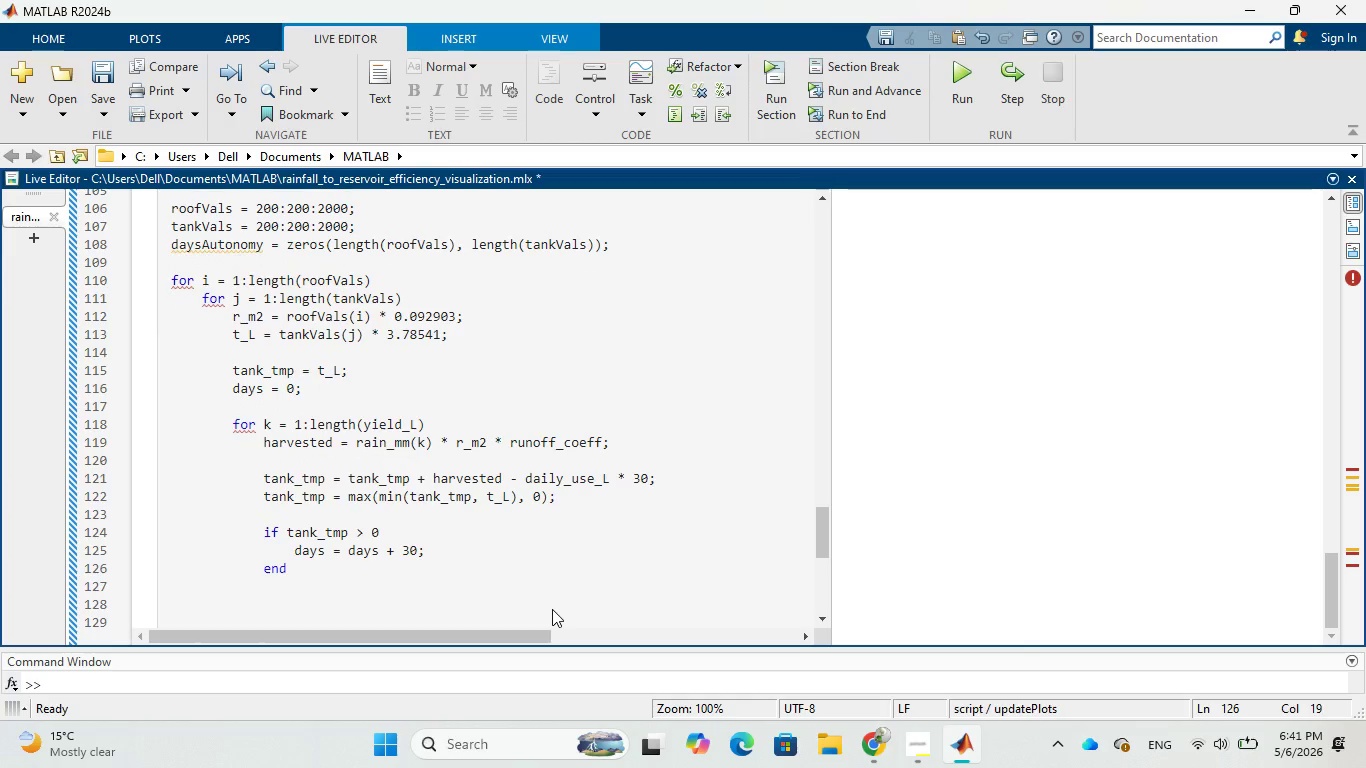 
type(end)
 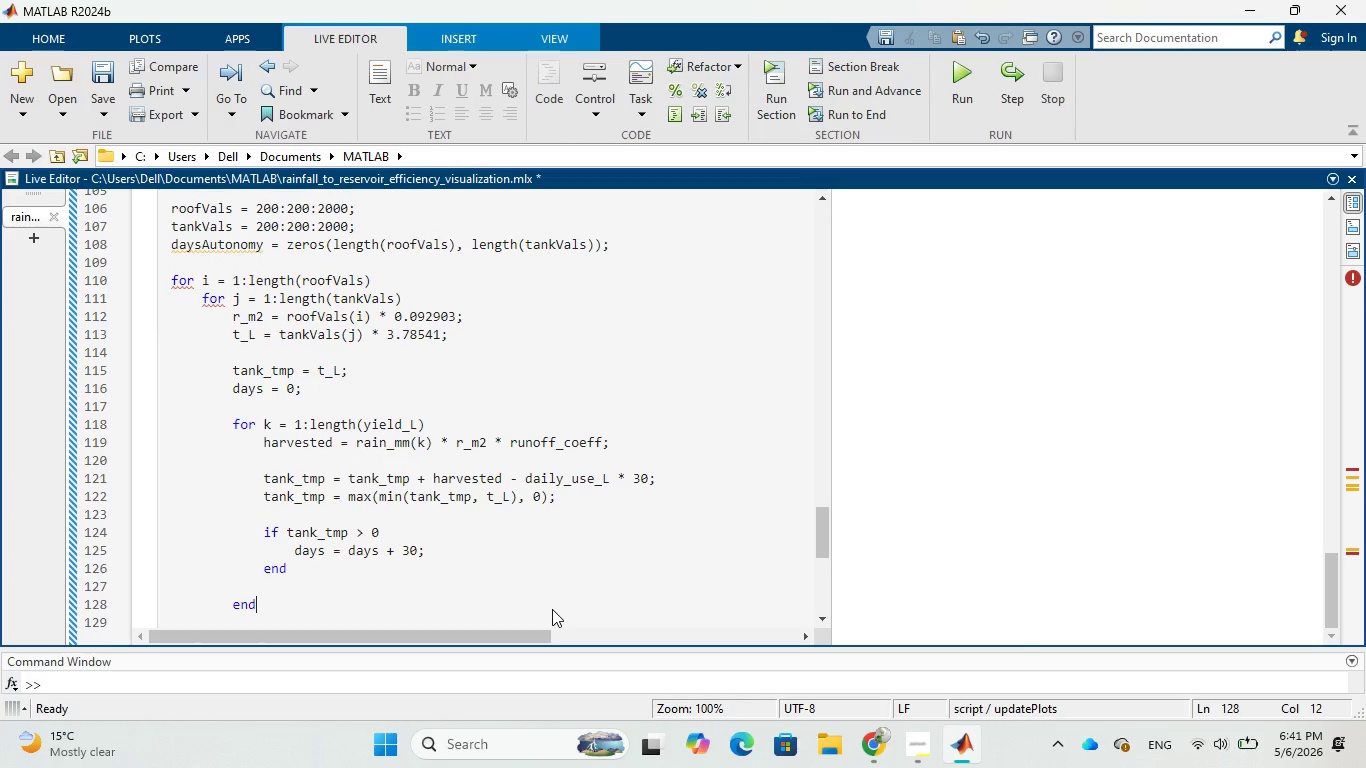 
key(Enter)
 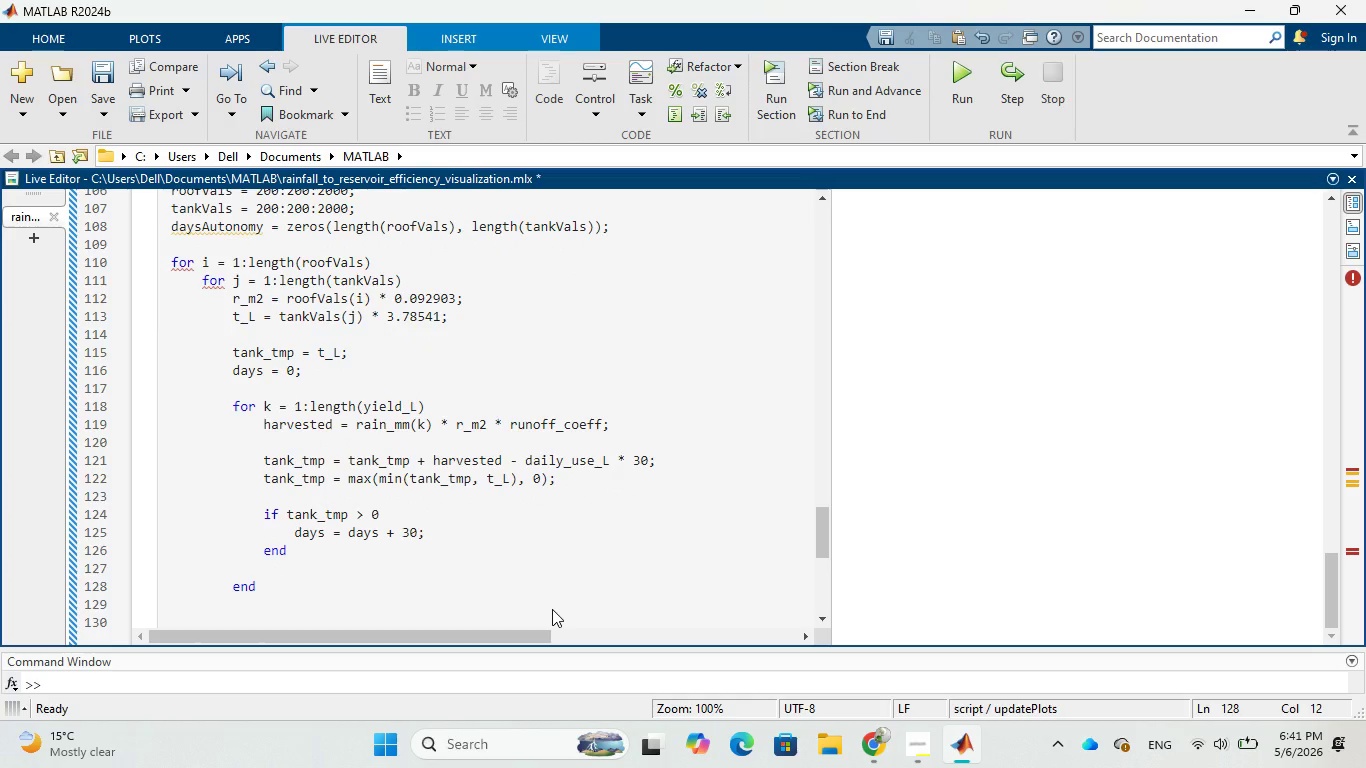 
key(Enter)
 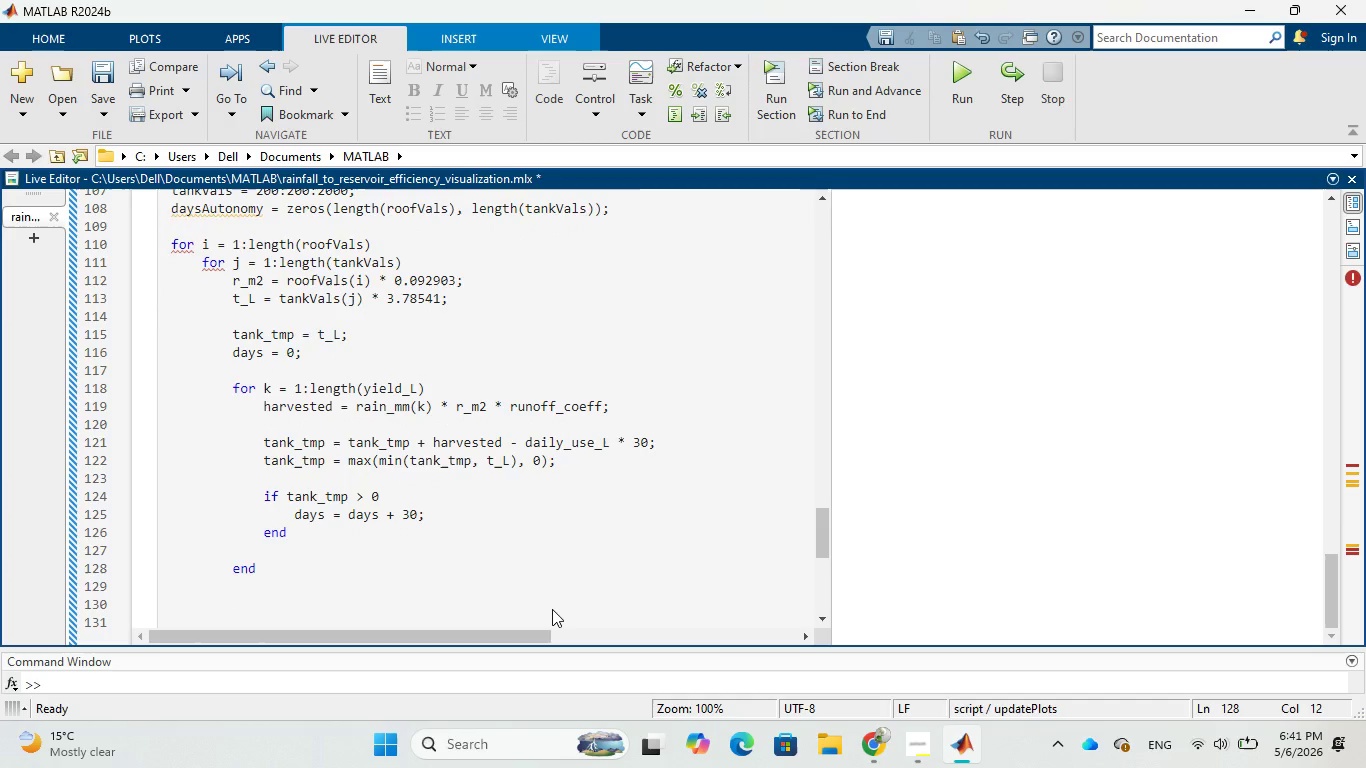 
type(daysAutom)
key(Backspace)
type(nomy)
 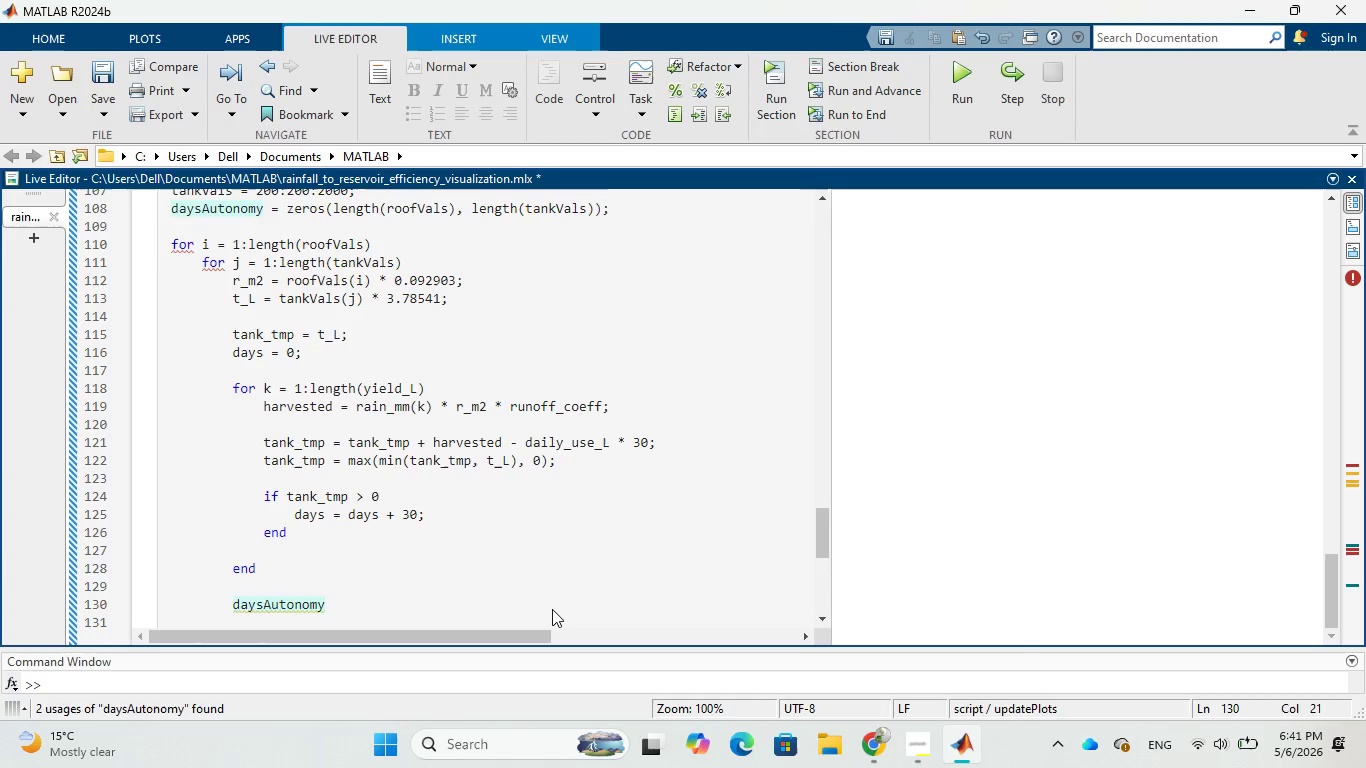 
wait(6.52)
 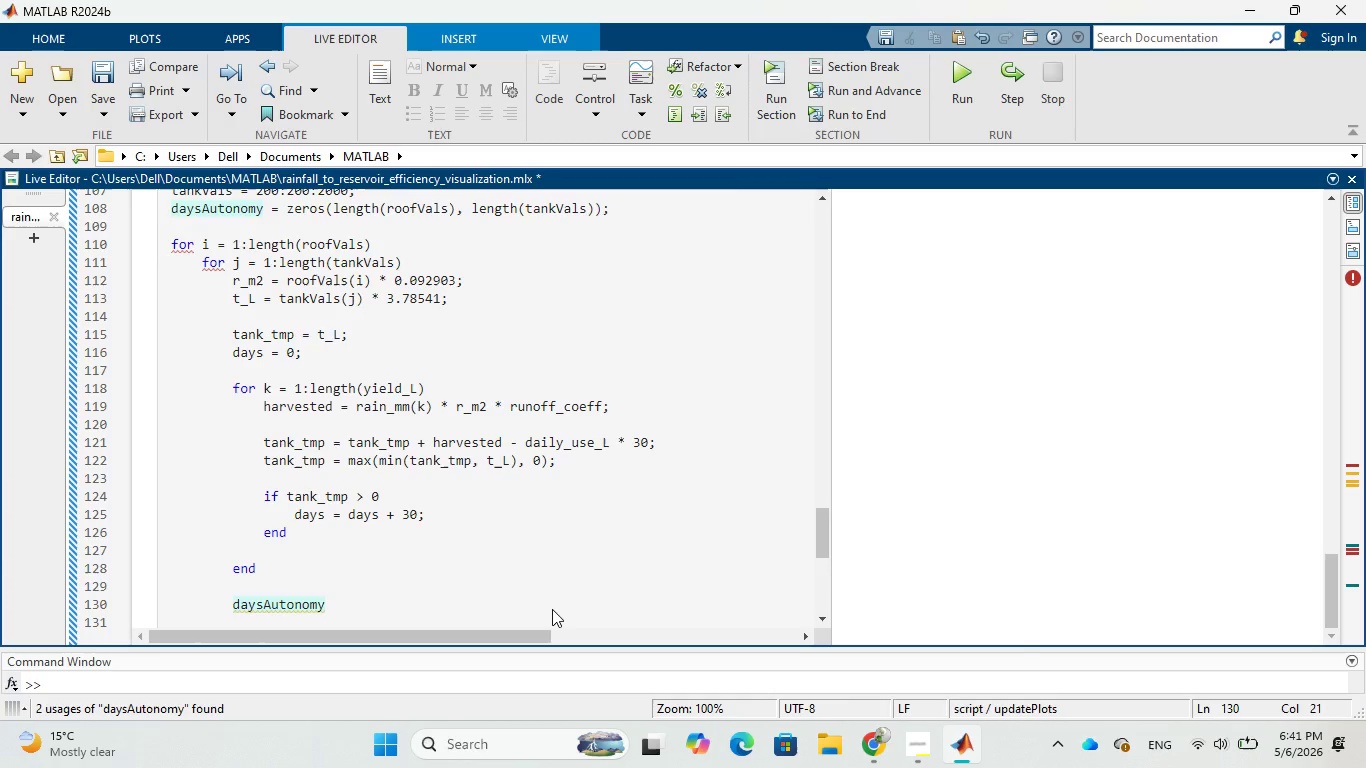 
type((i,j)
 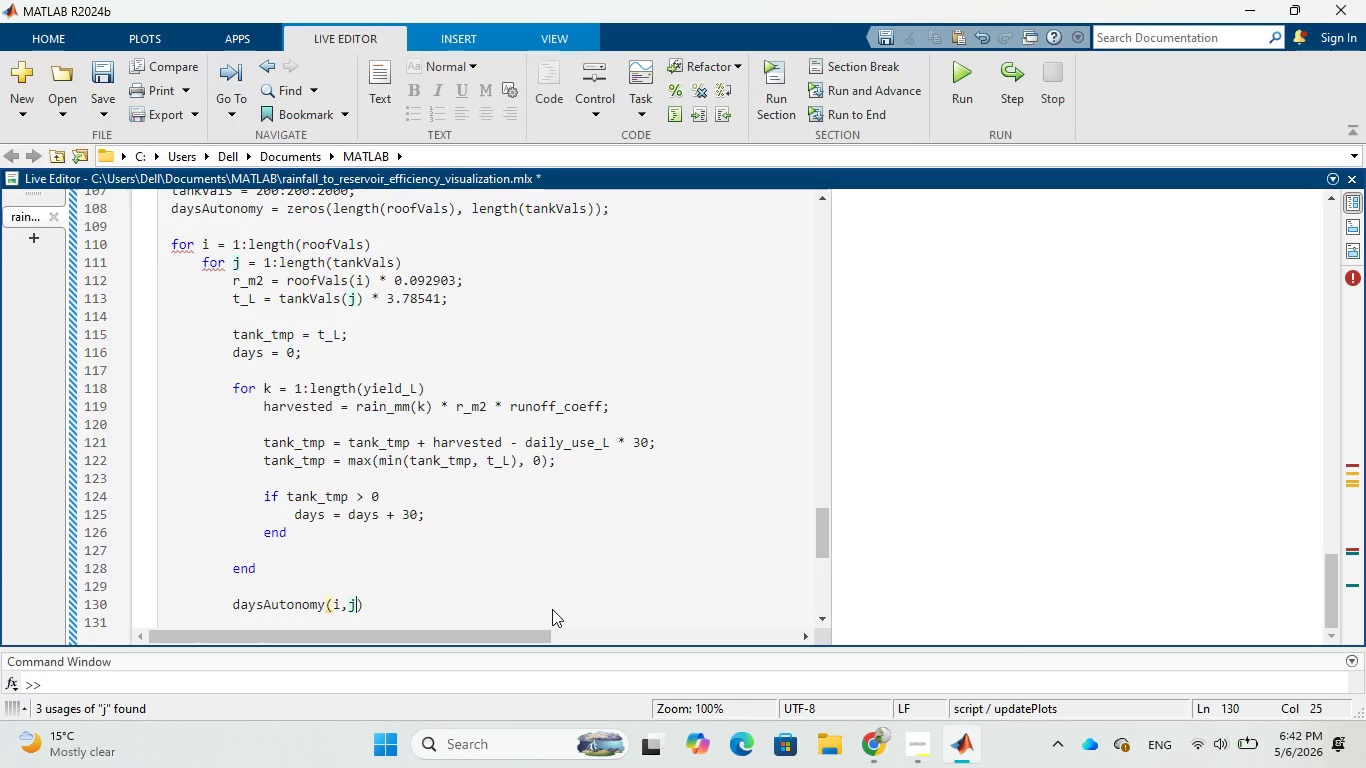 
wait(6.56)
 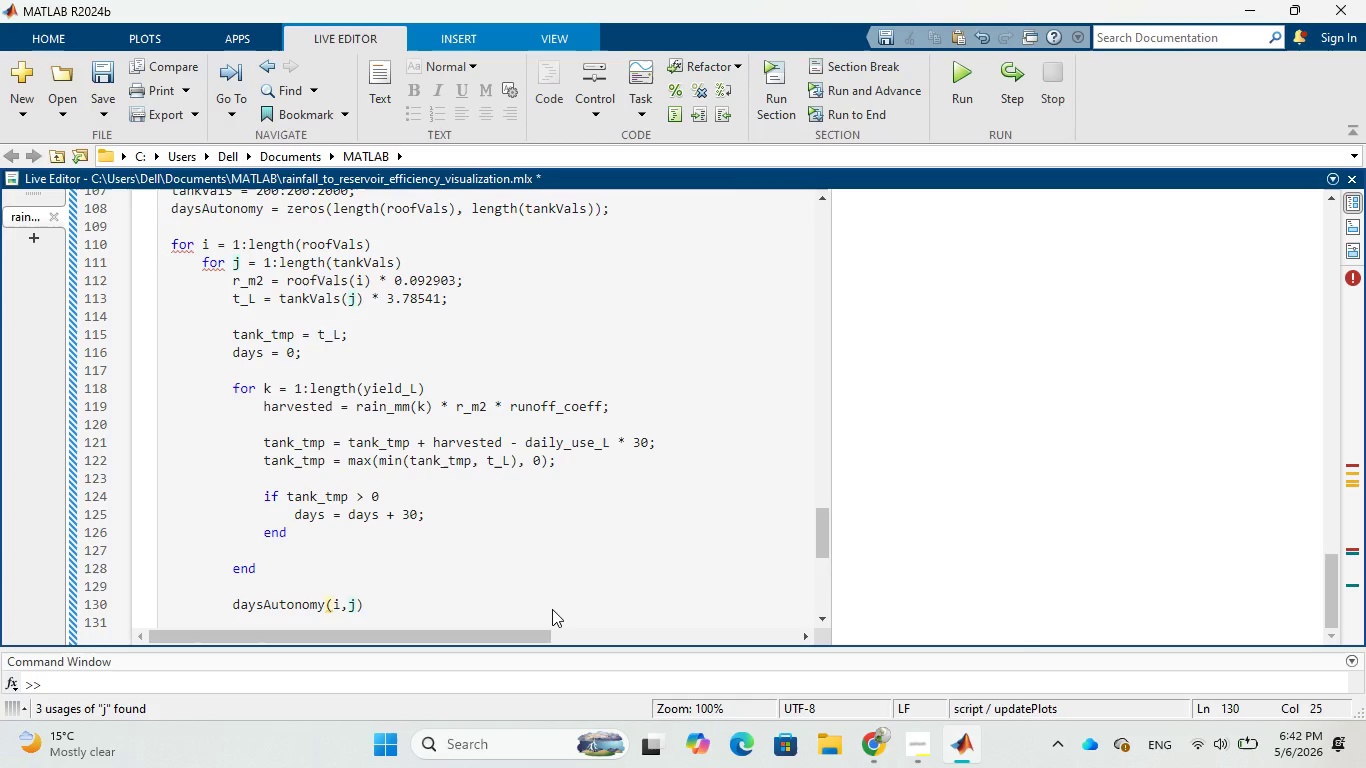 
key(ArrowRight)
 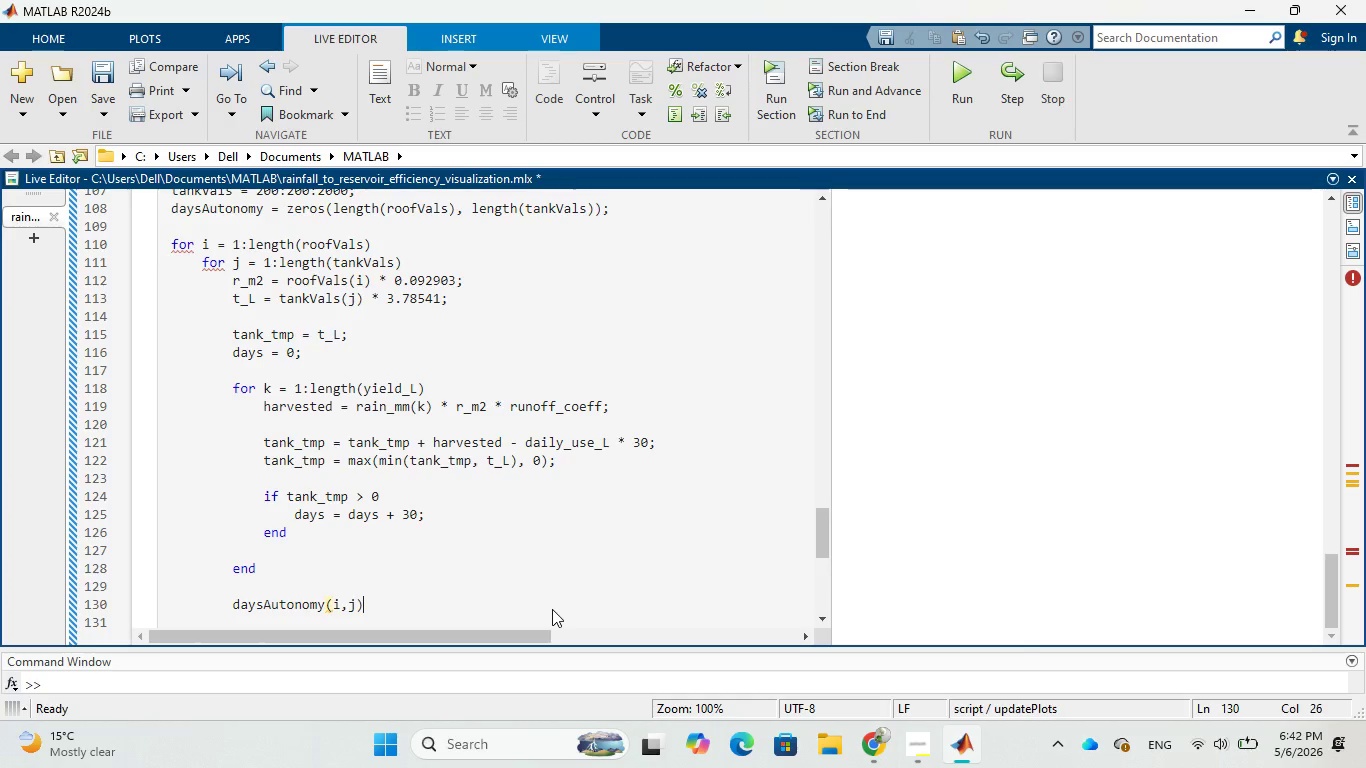 
type( = ays;)
 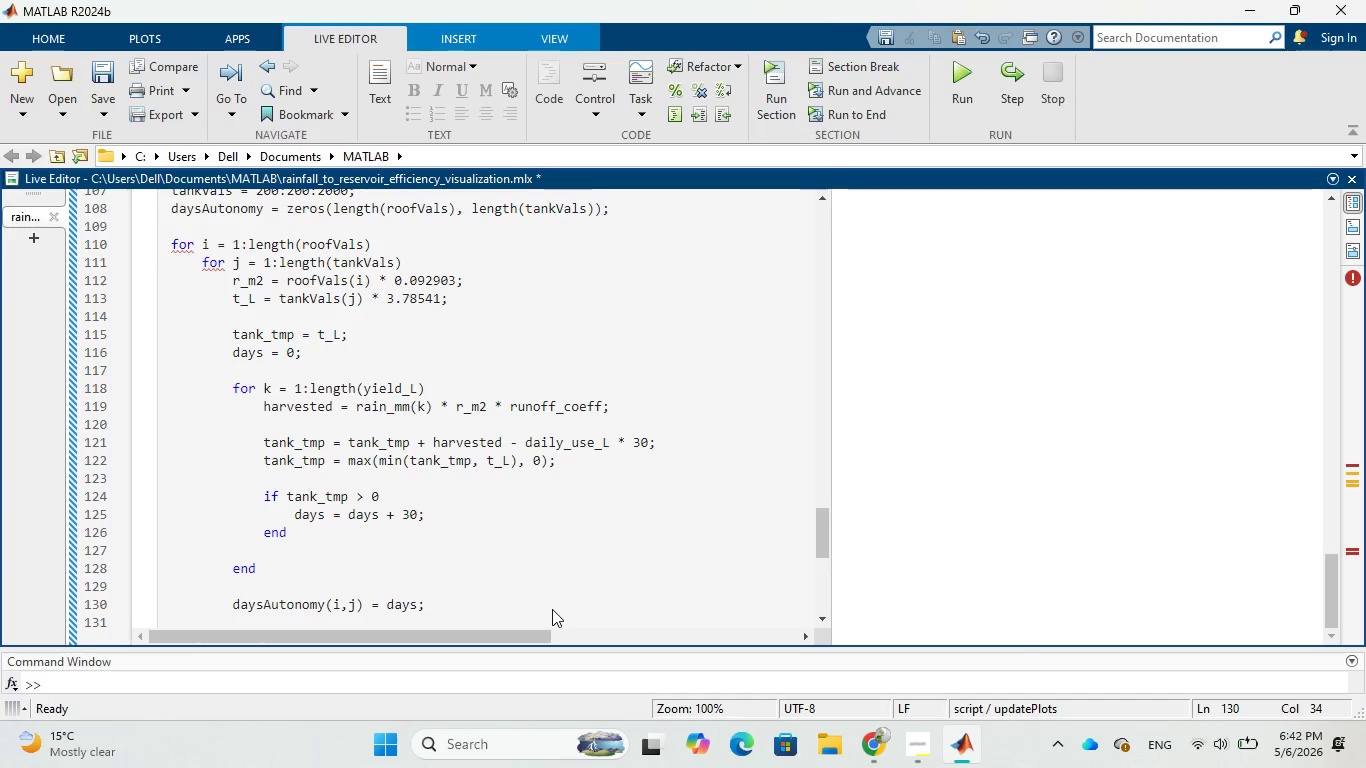 
hold_key(key=D, duration=0.31)
 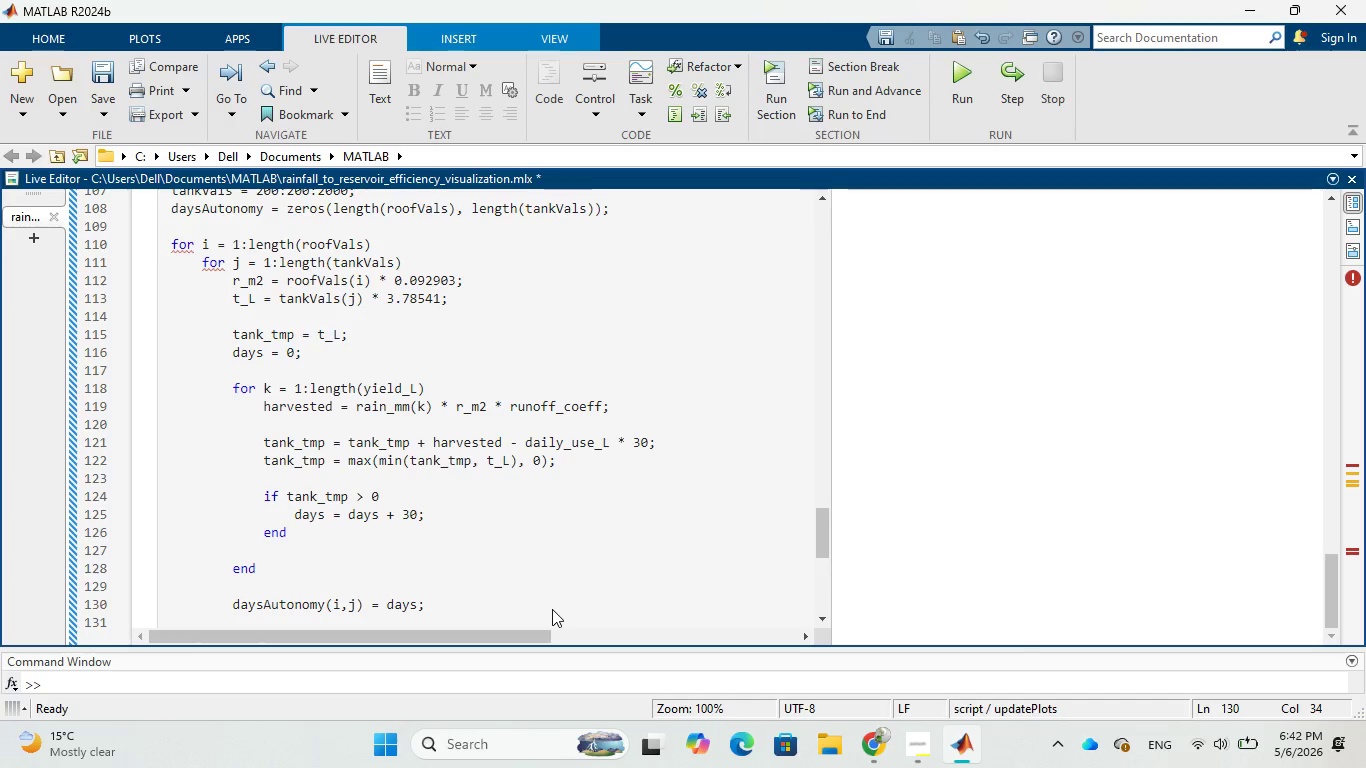 
key(Enter)
 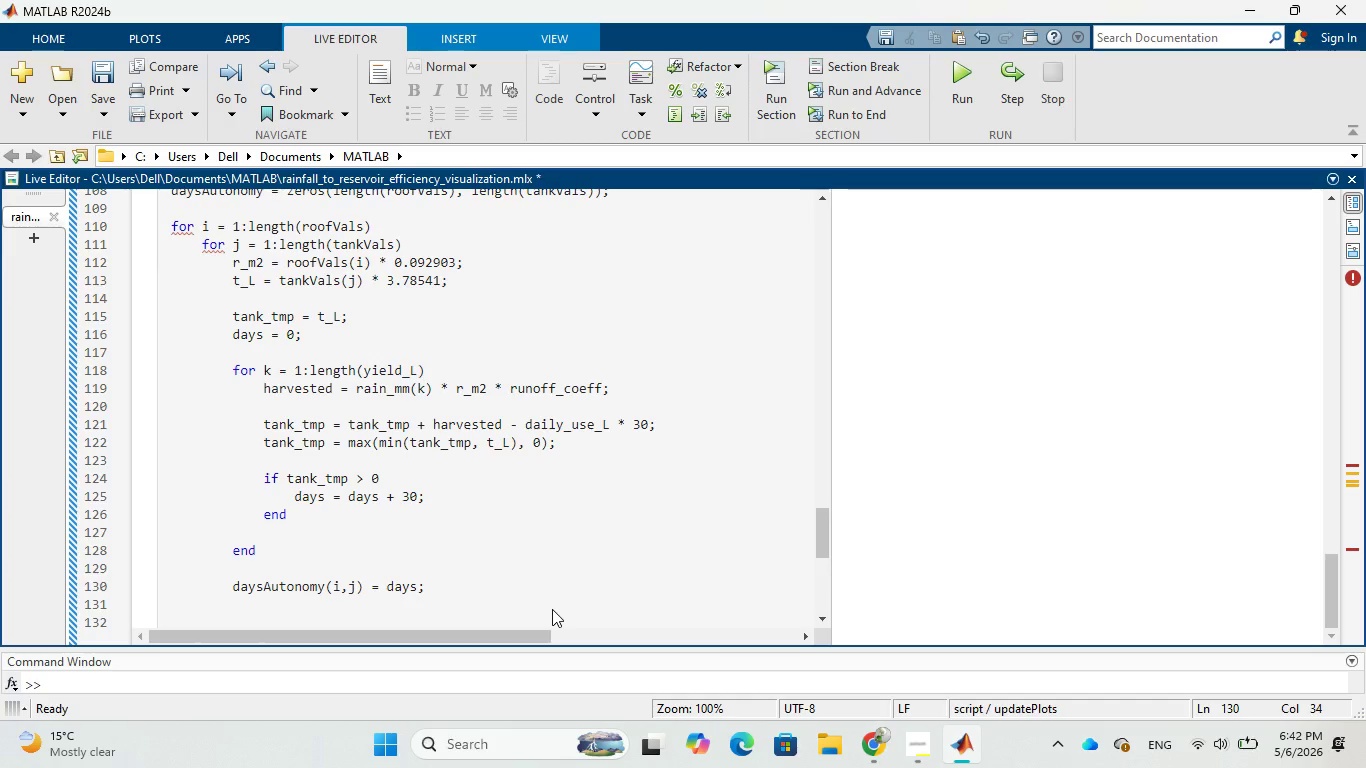 
wait(25.52)
 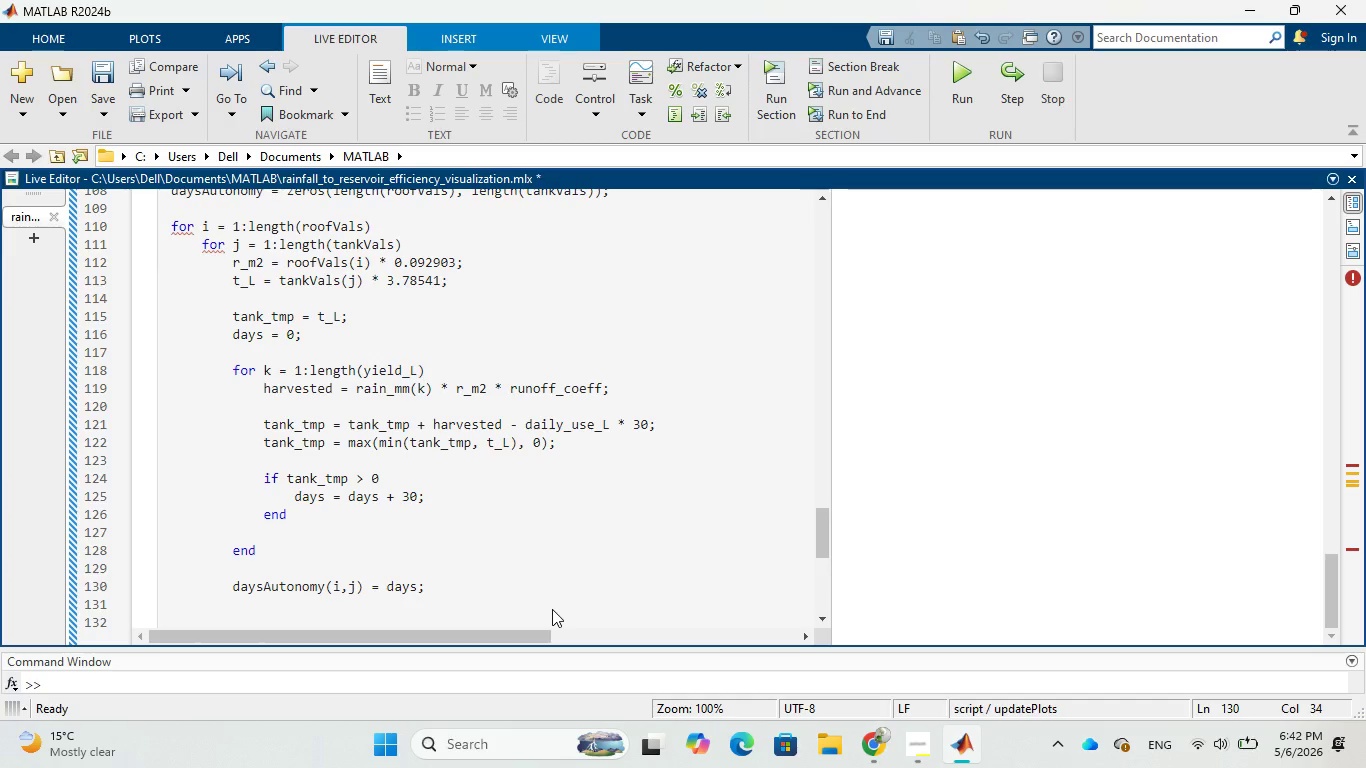 
type(end)
 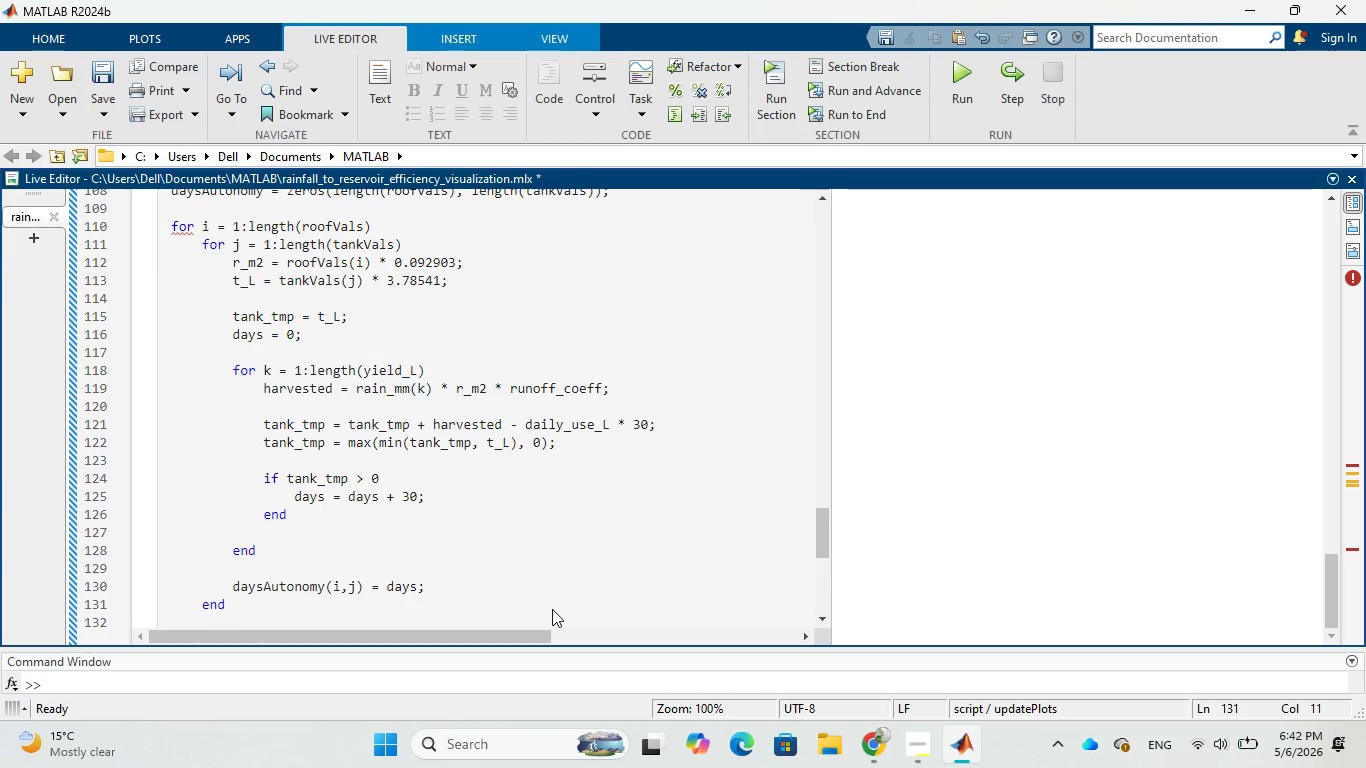 
key(Enter)
 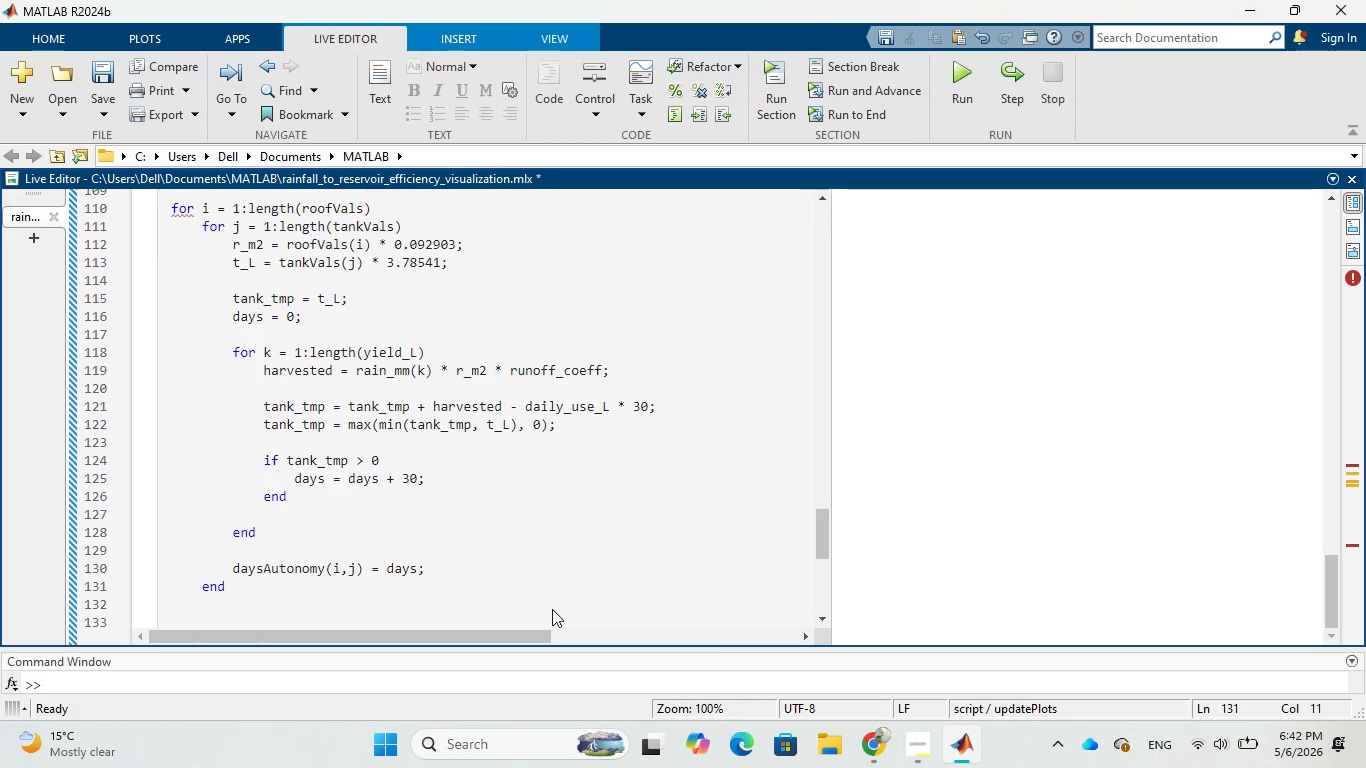 
type(end)
 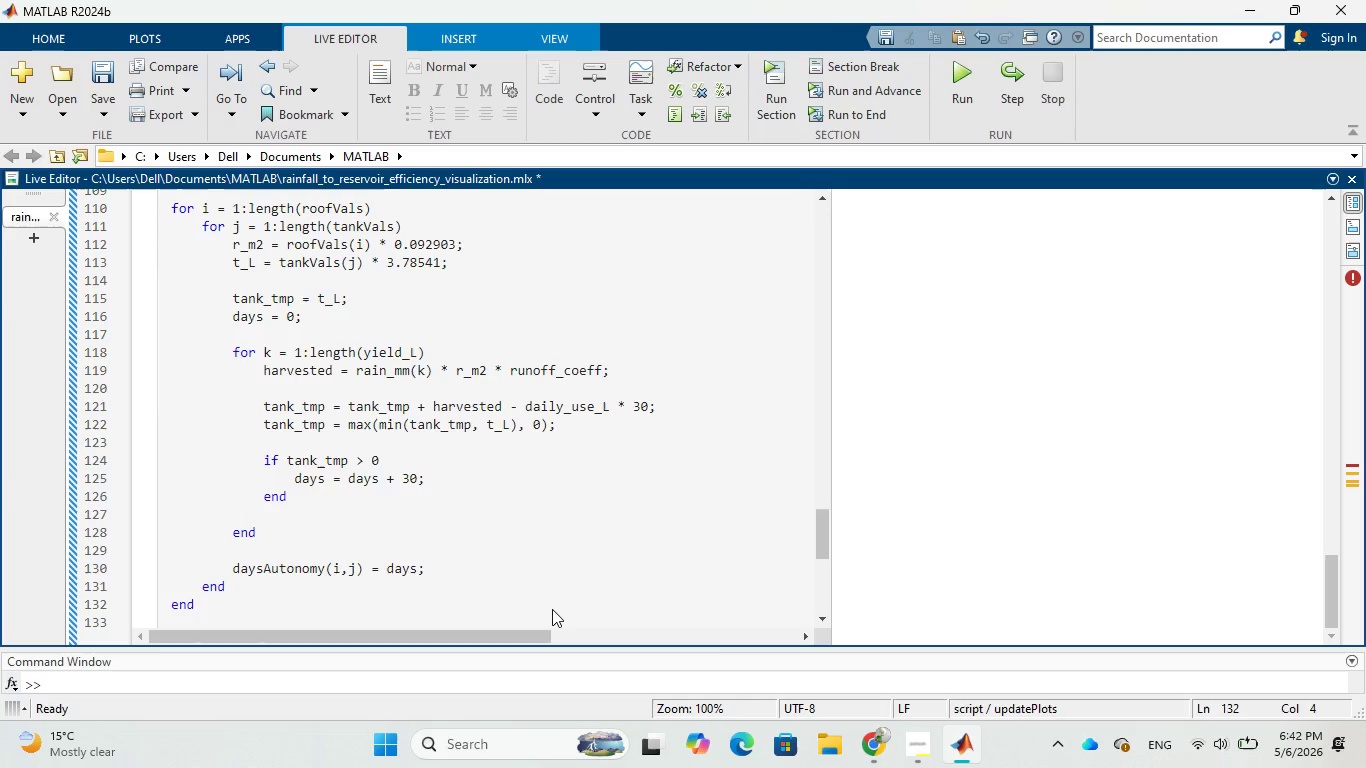 
key(Enter)
 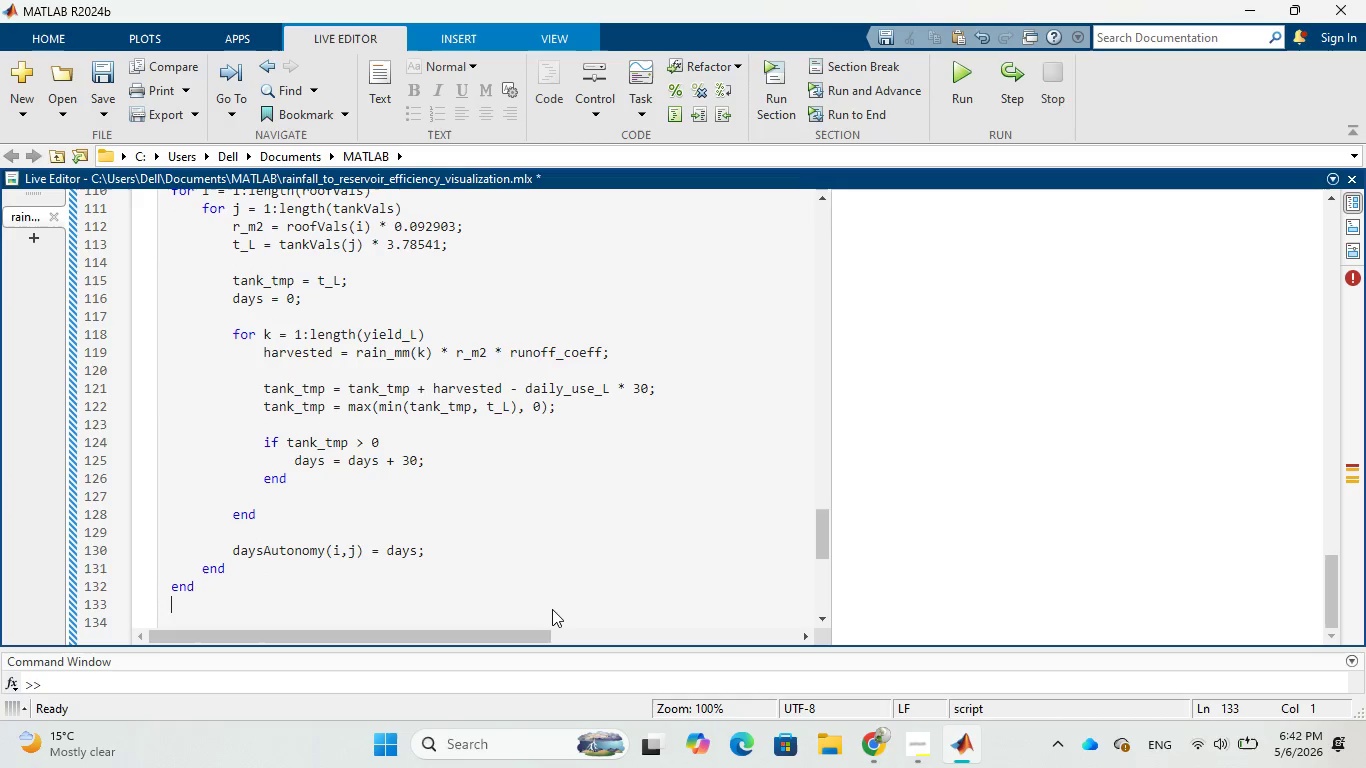 
wait(5.11)
 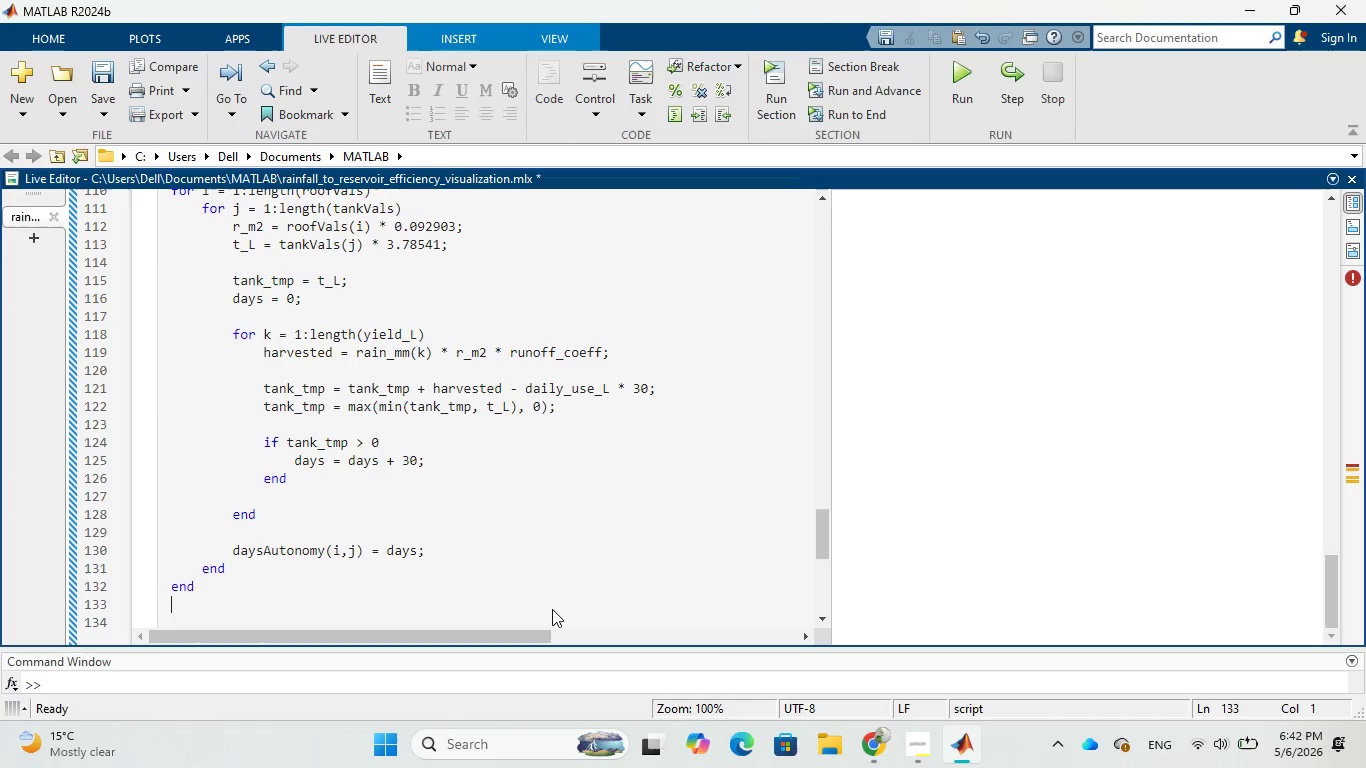 
key(Enter)
 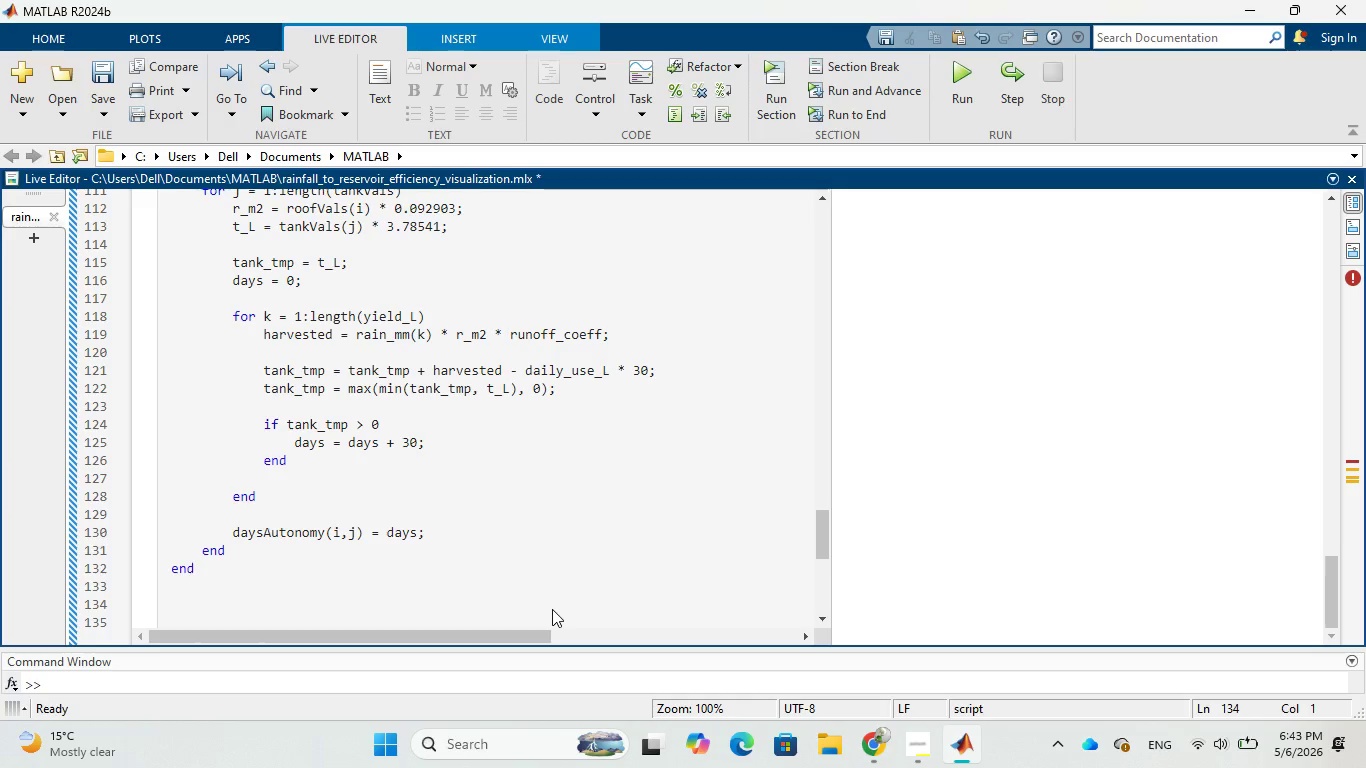 
wait(24.74)
 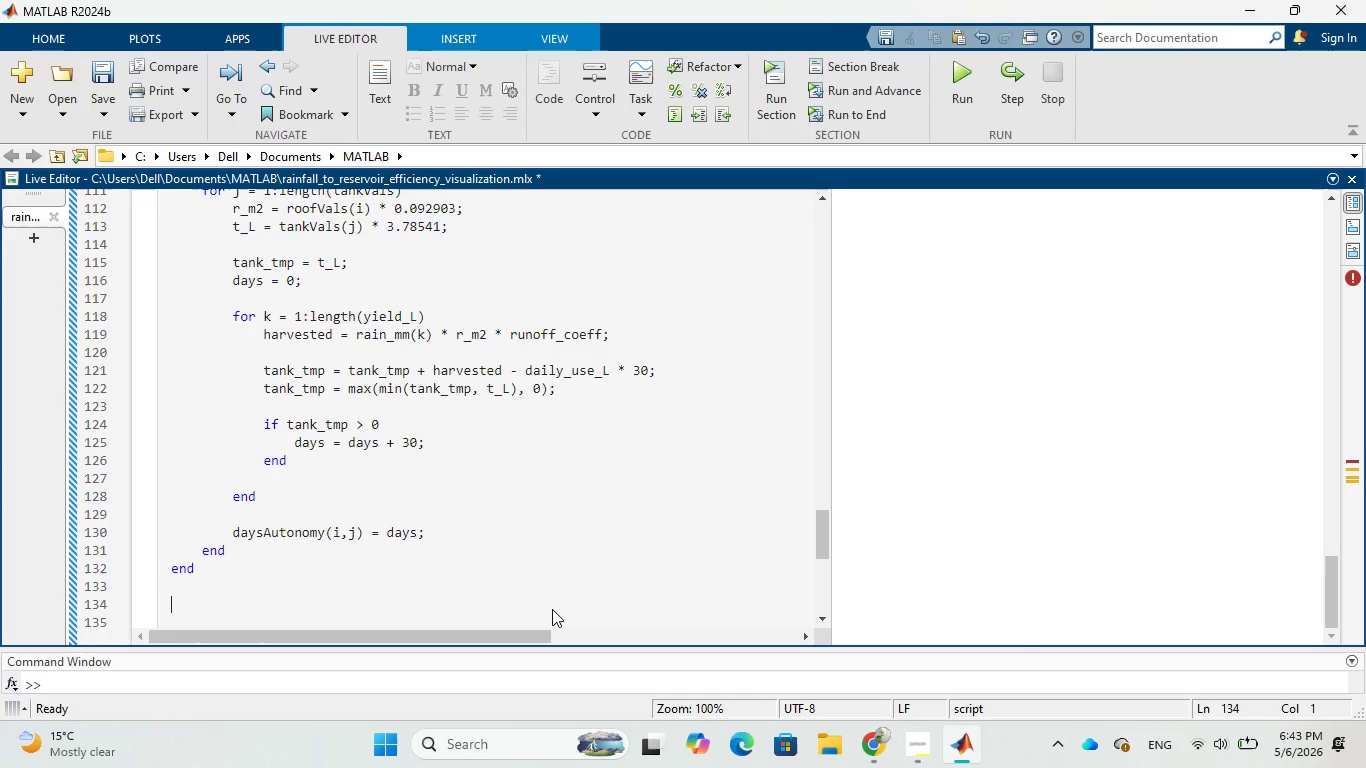 
key(Shift+5)
 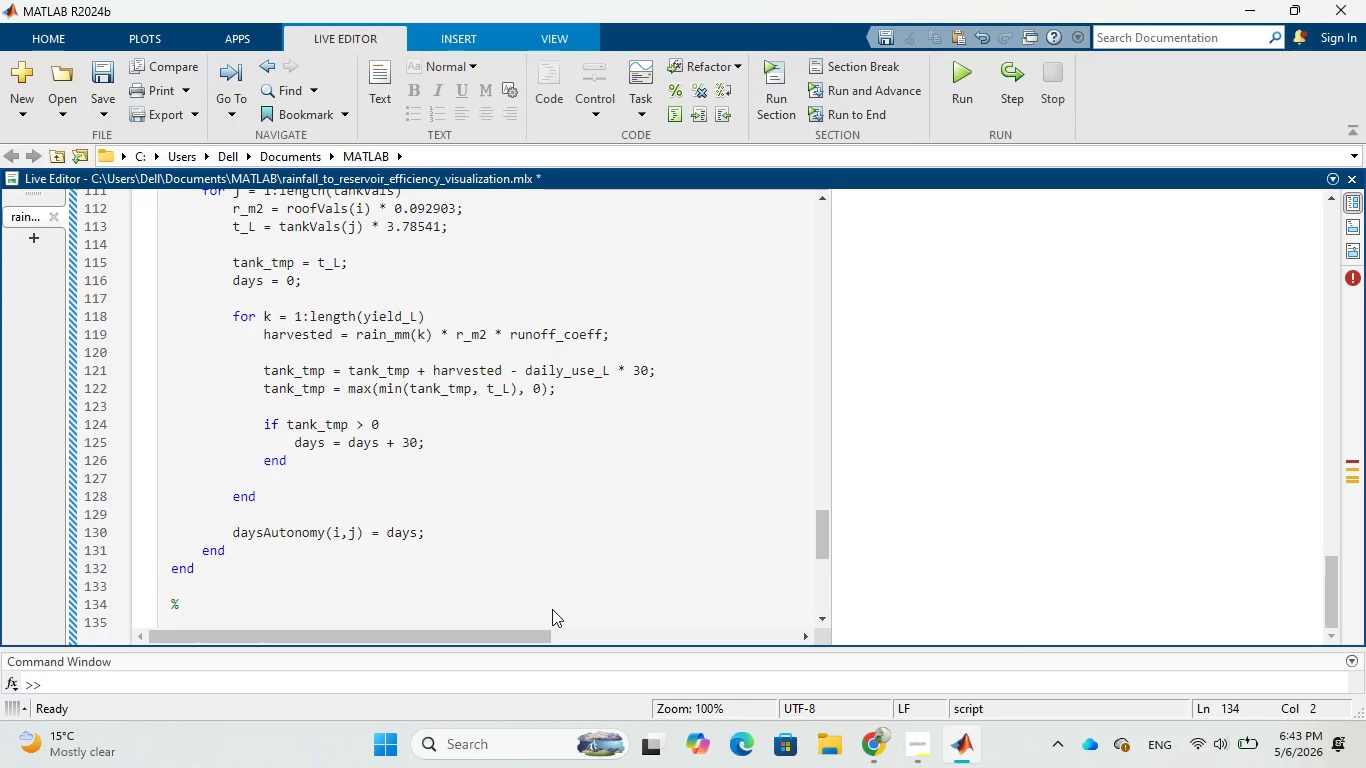 
type(Updat)
key(Backspace)
key(Backspace)
type(te Plots)
 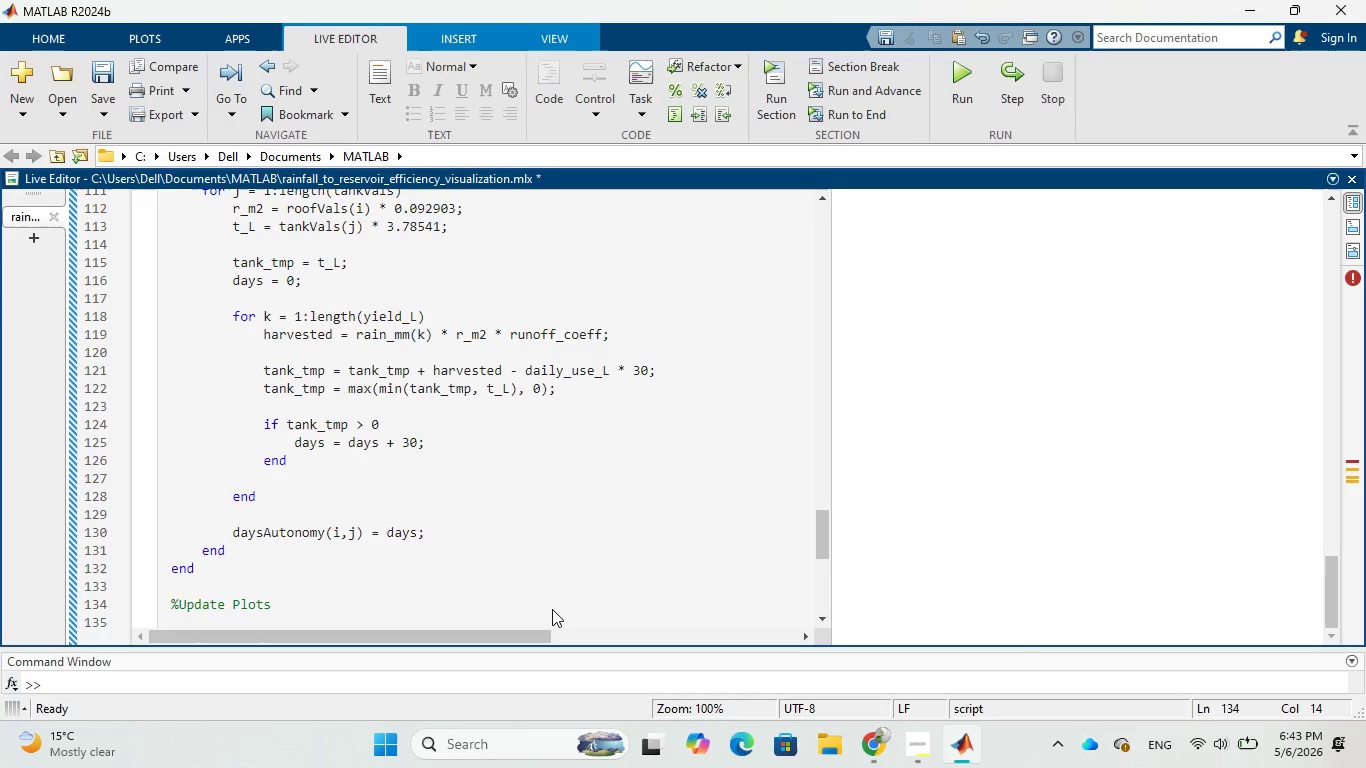 
key(Enter)
 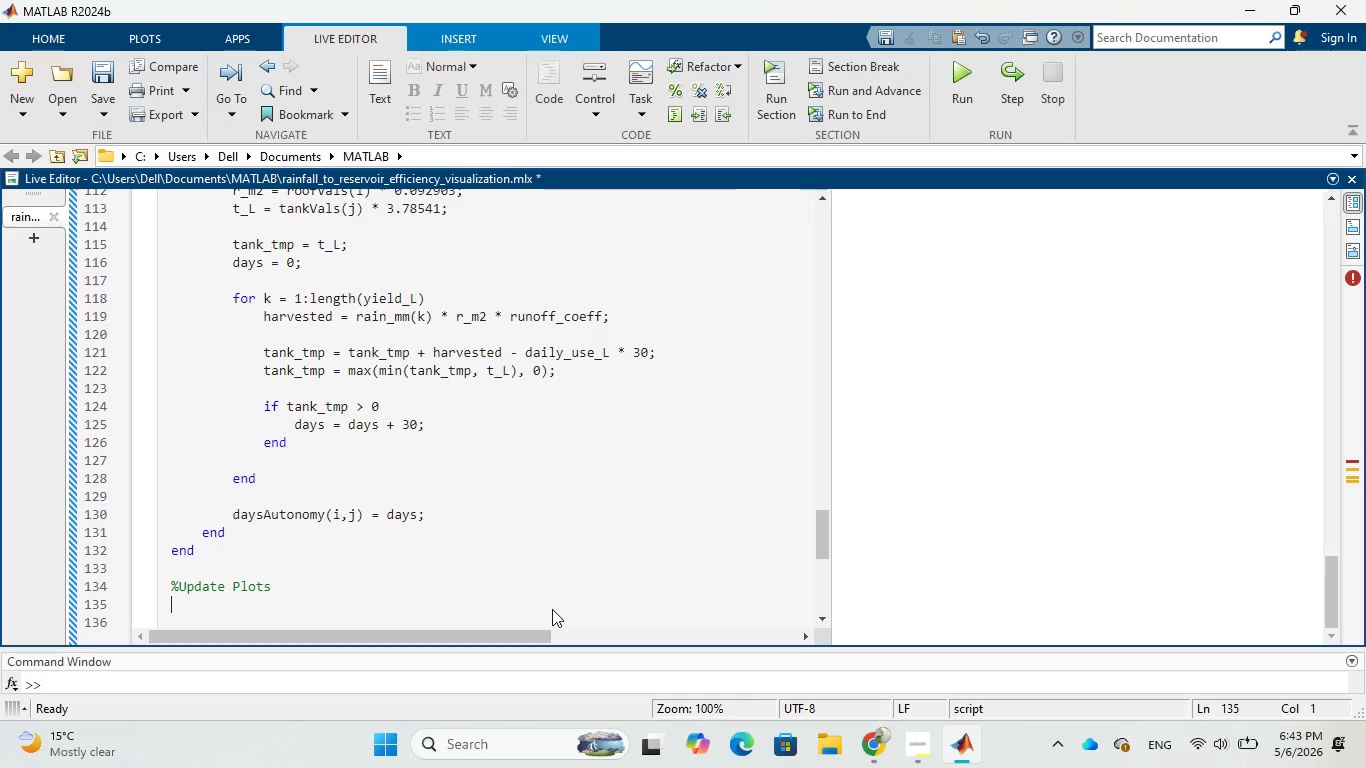 
wait(7.62)
 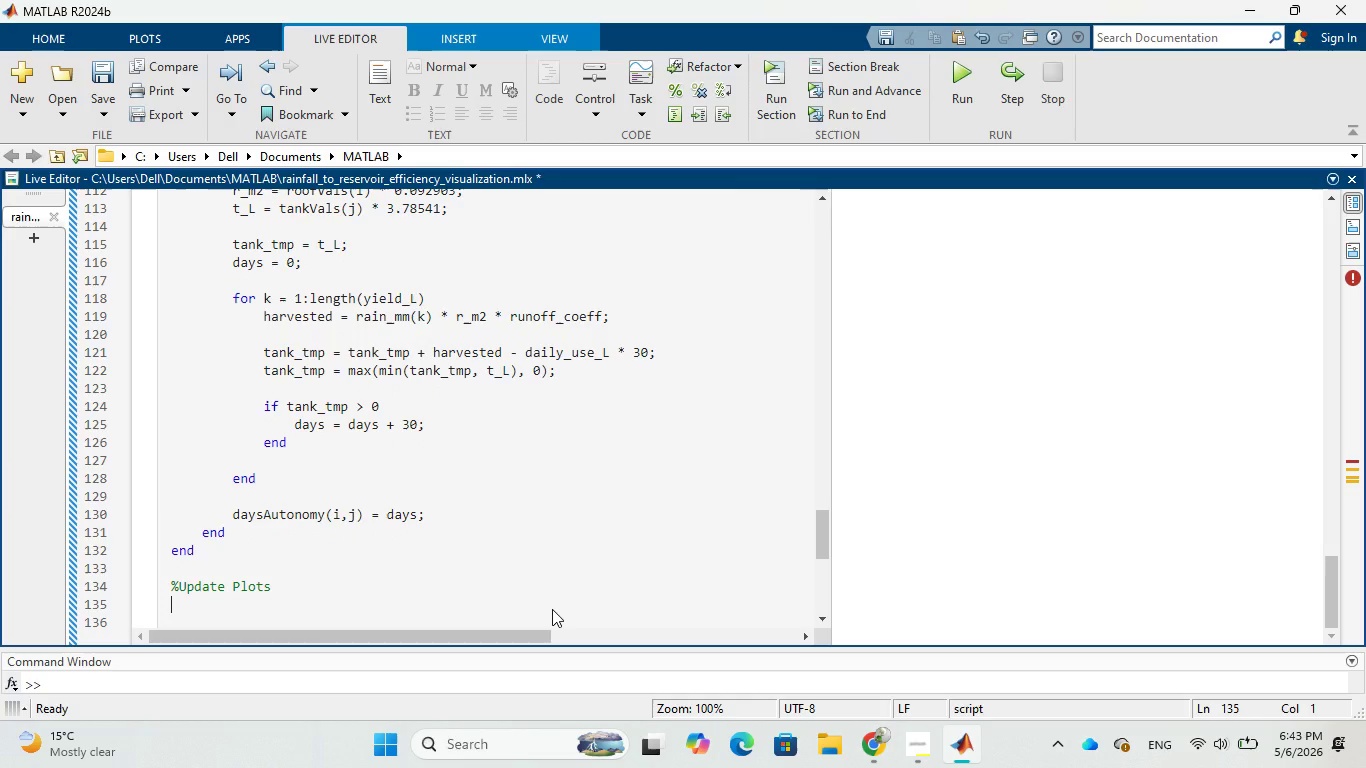 
key(Shift+5)
 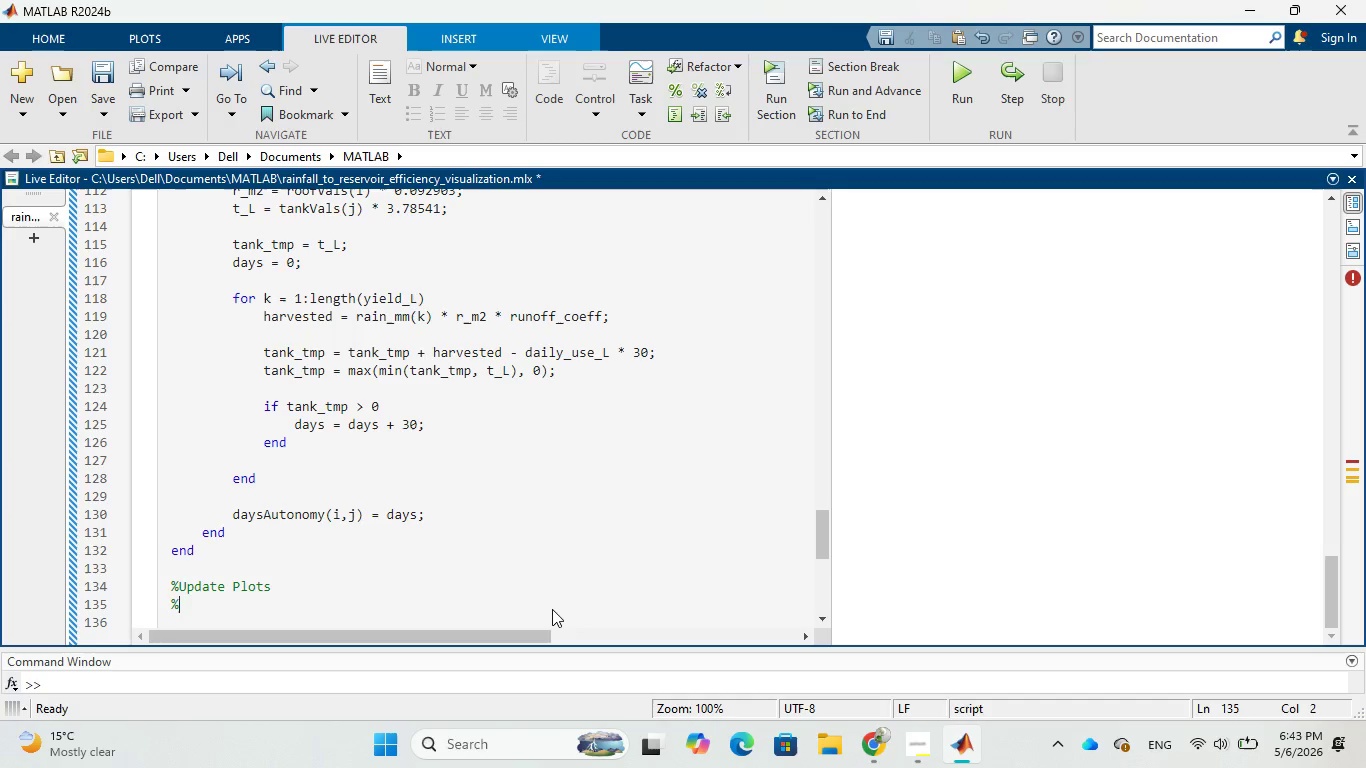 
key(Space)
 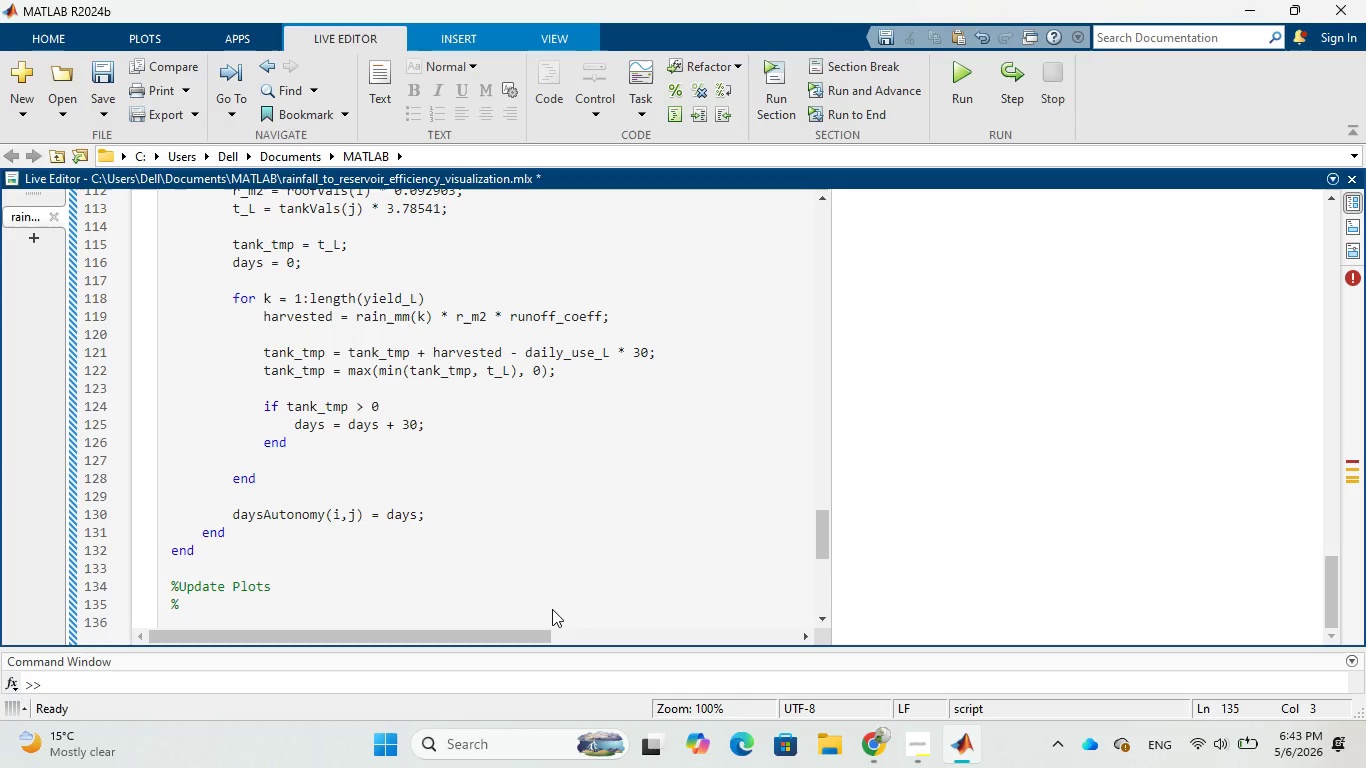 
wait(5.69)
 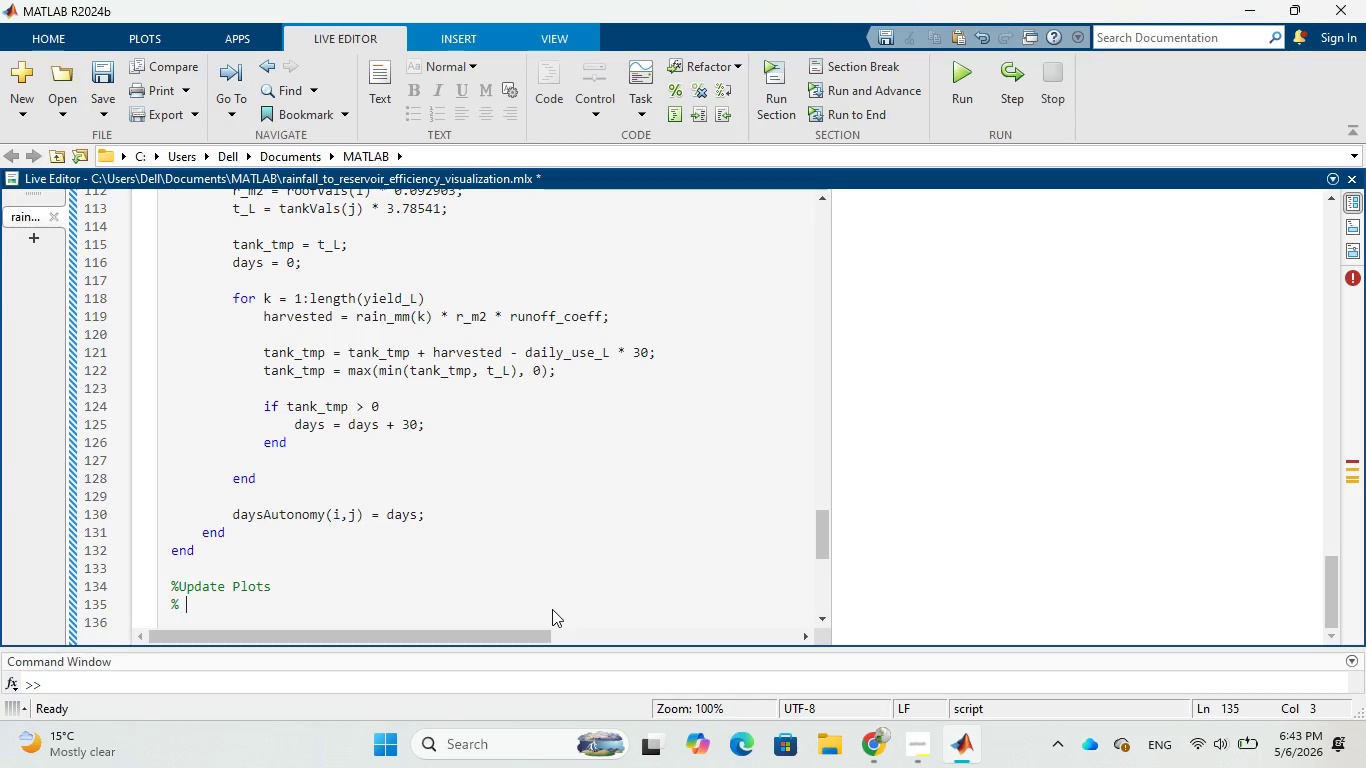 
type(Panel)
 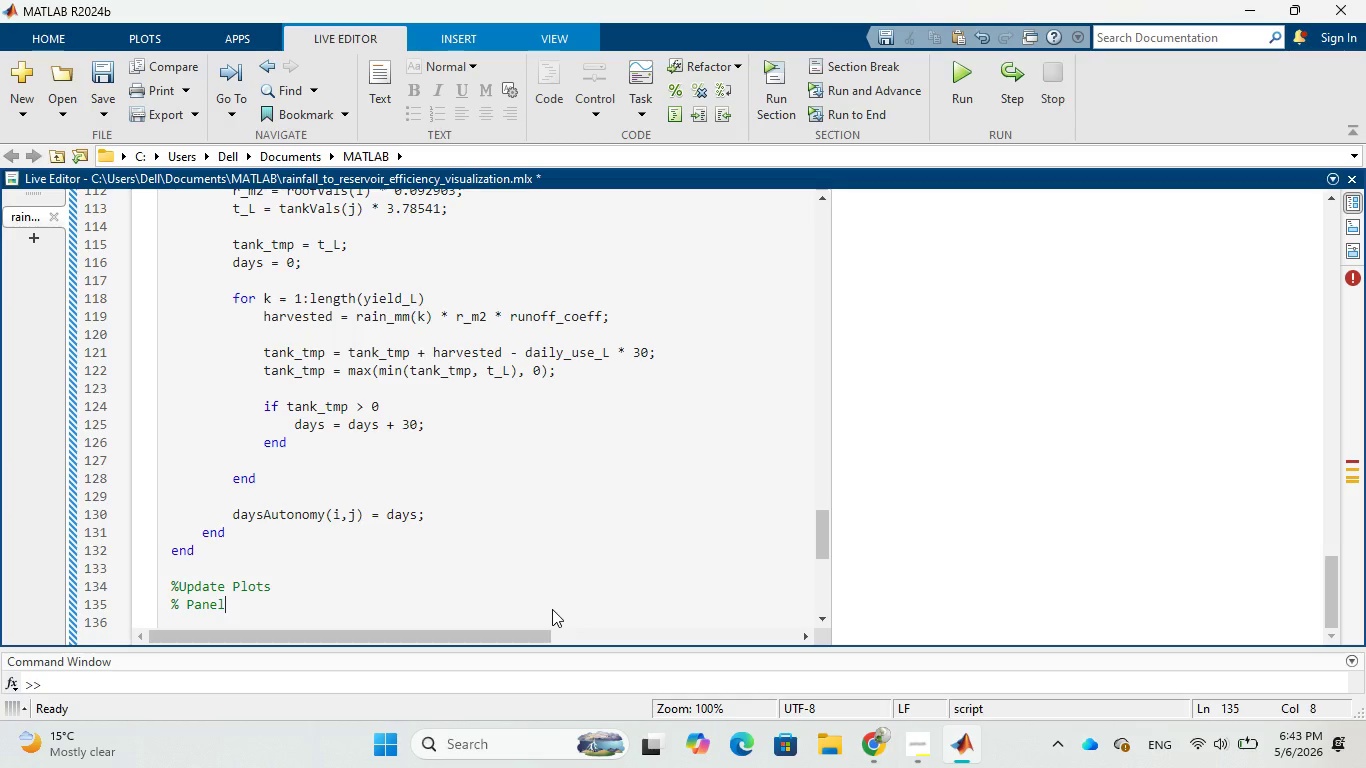 
key(Space)
 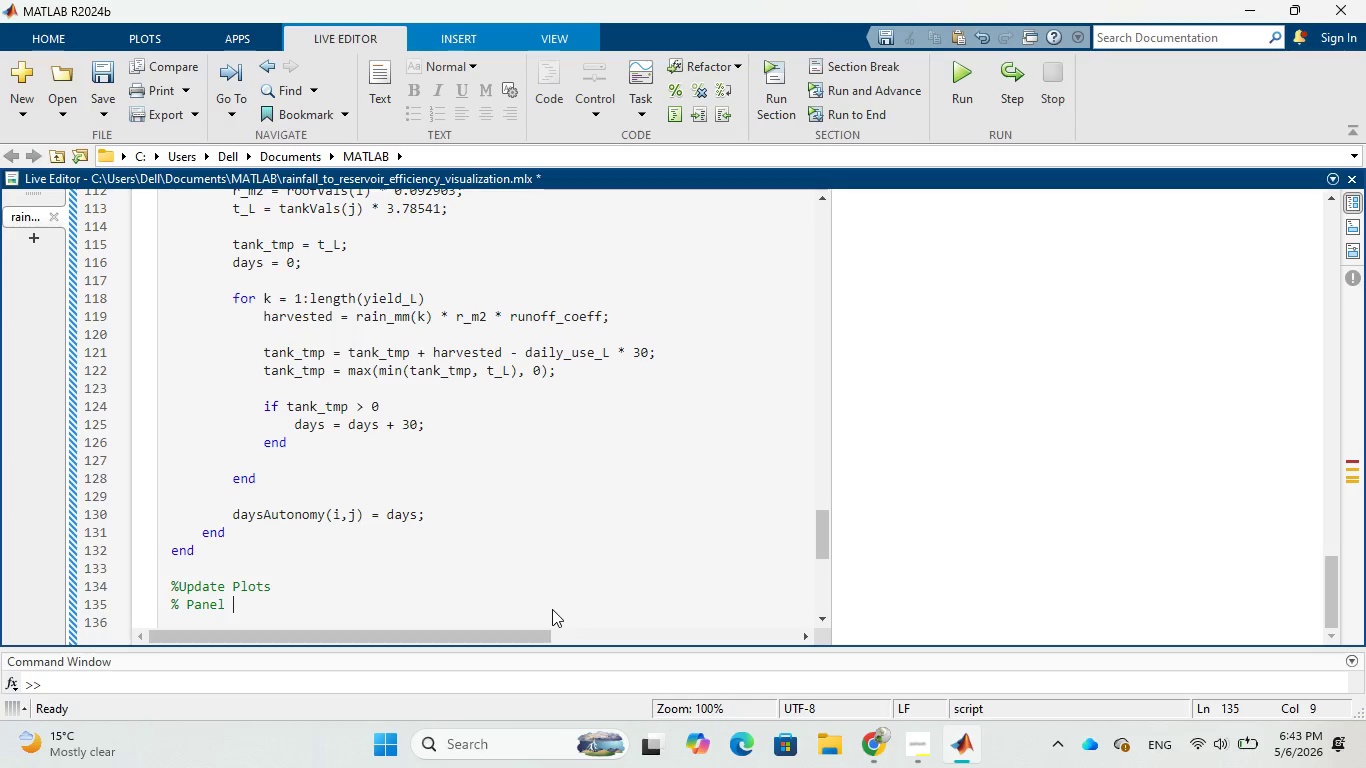 
key(CapsLock)
 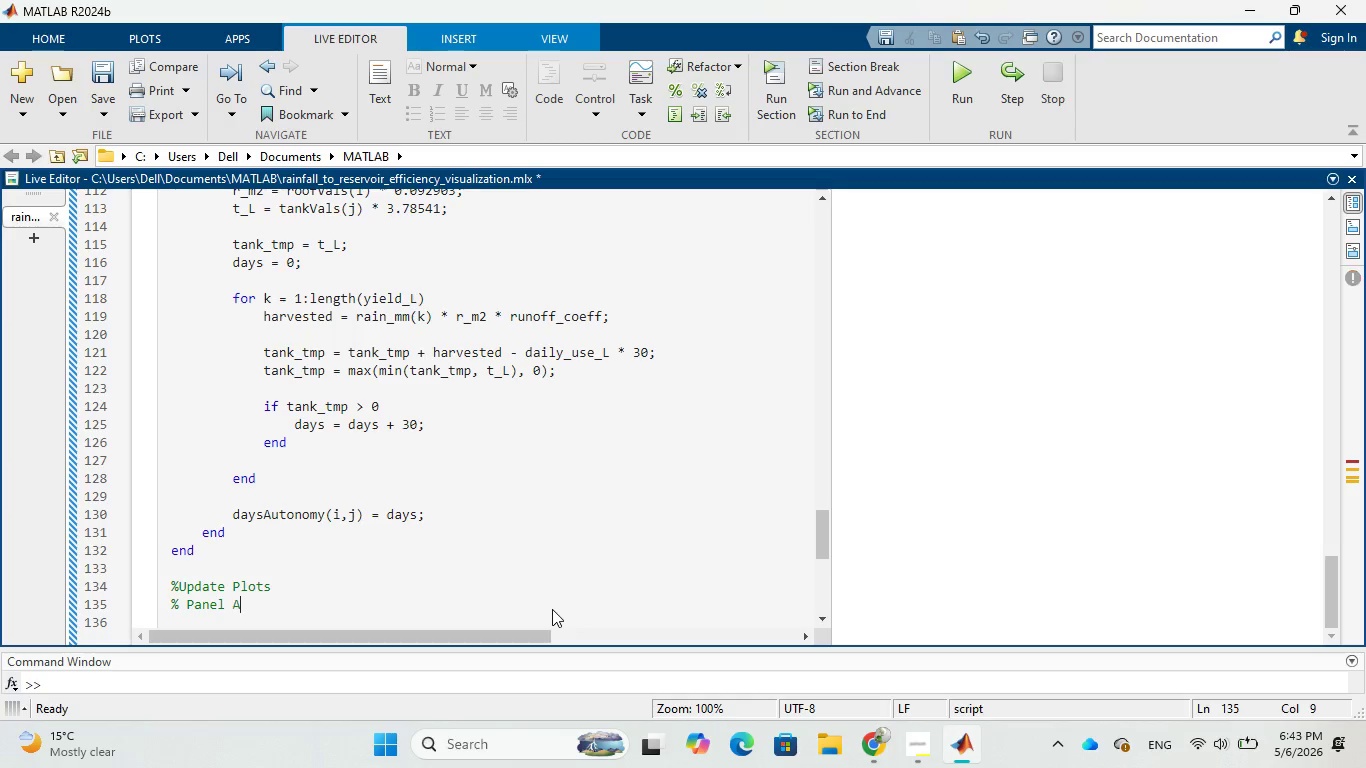 
key(A)
 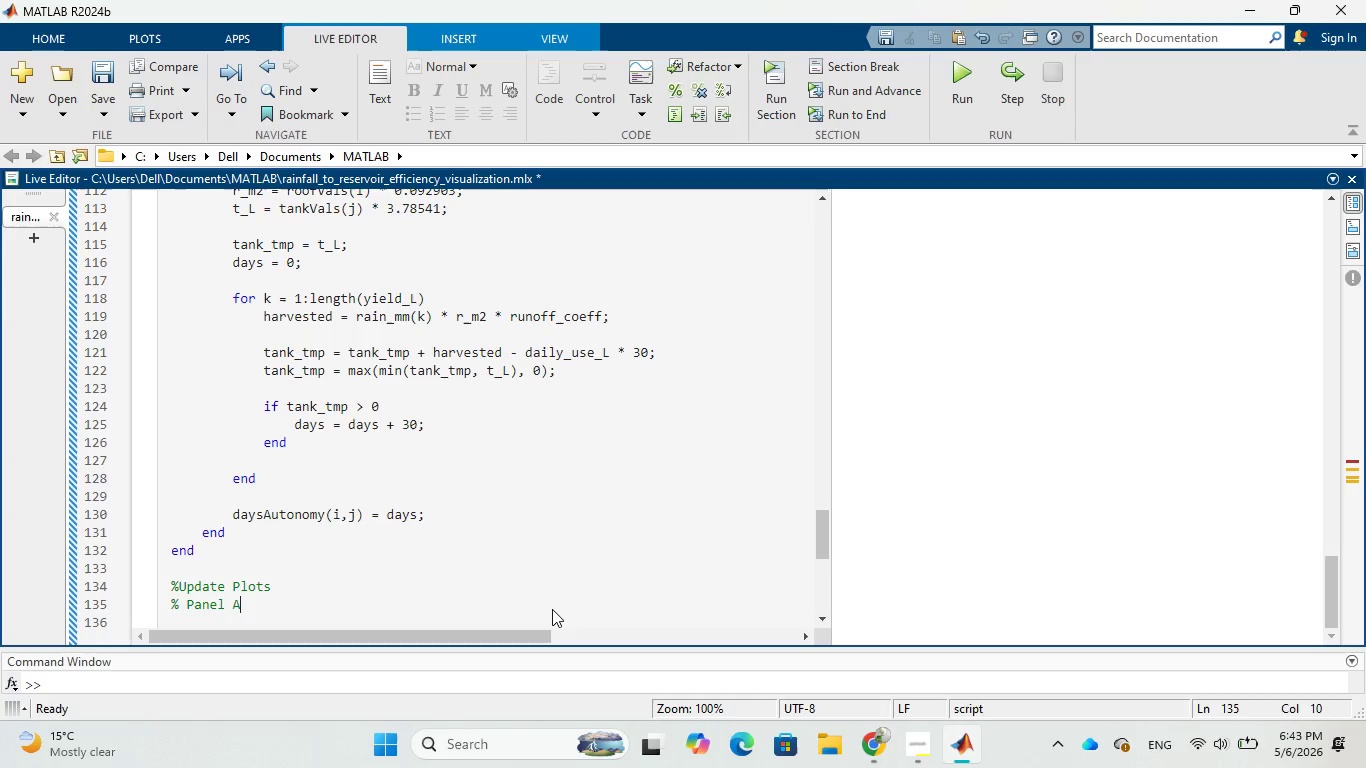 
key(CapsLock)
 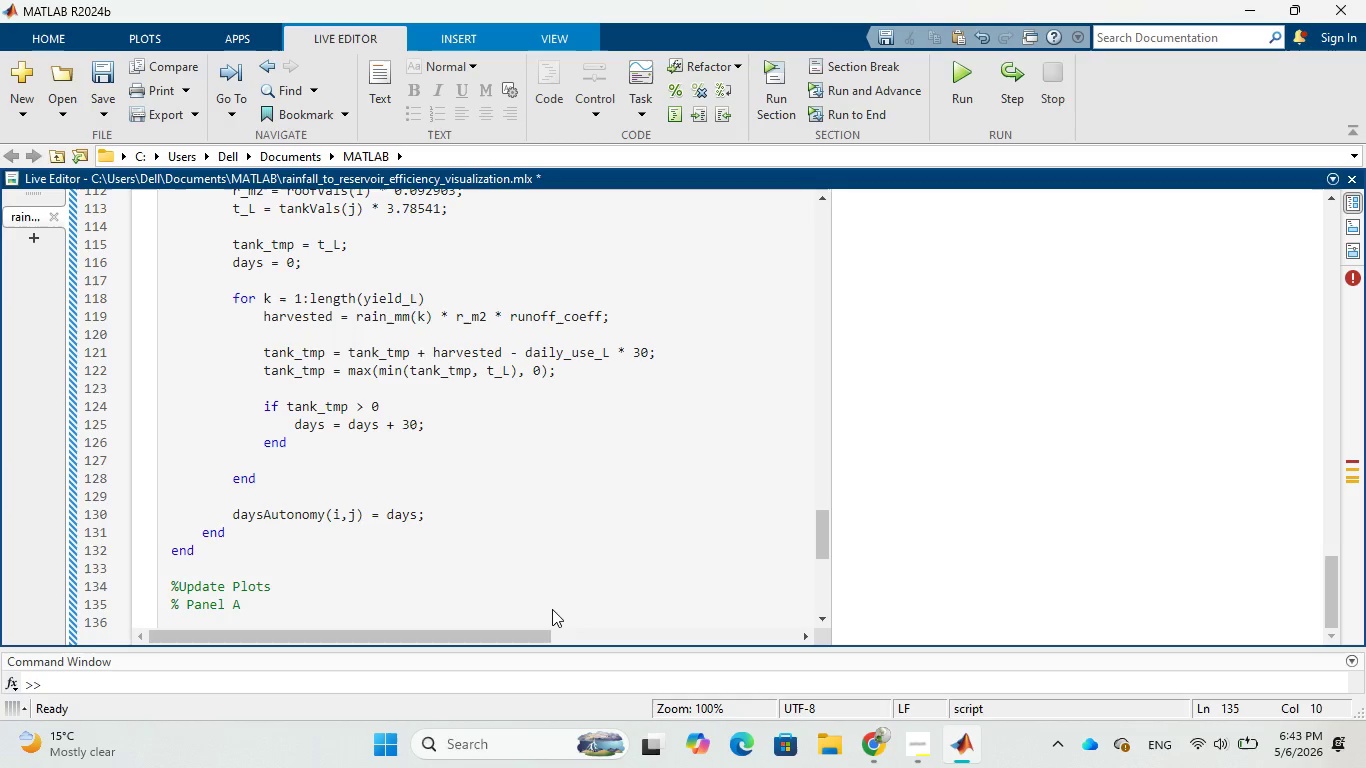 
key(Enter)
 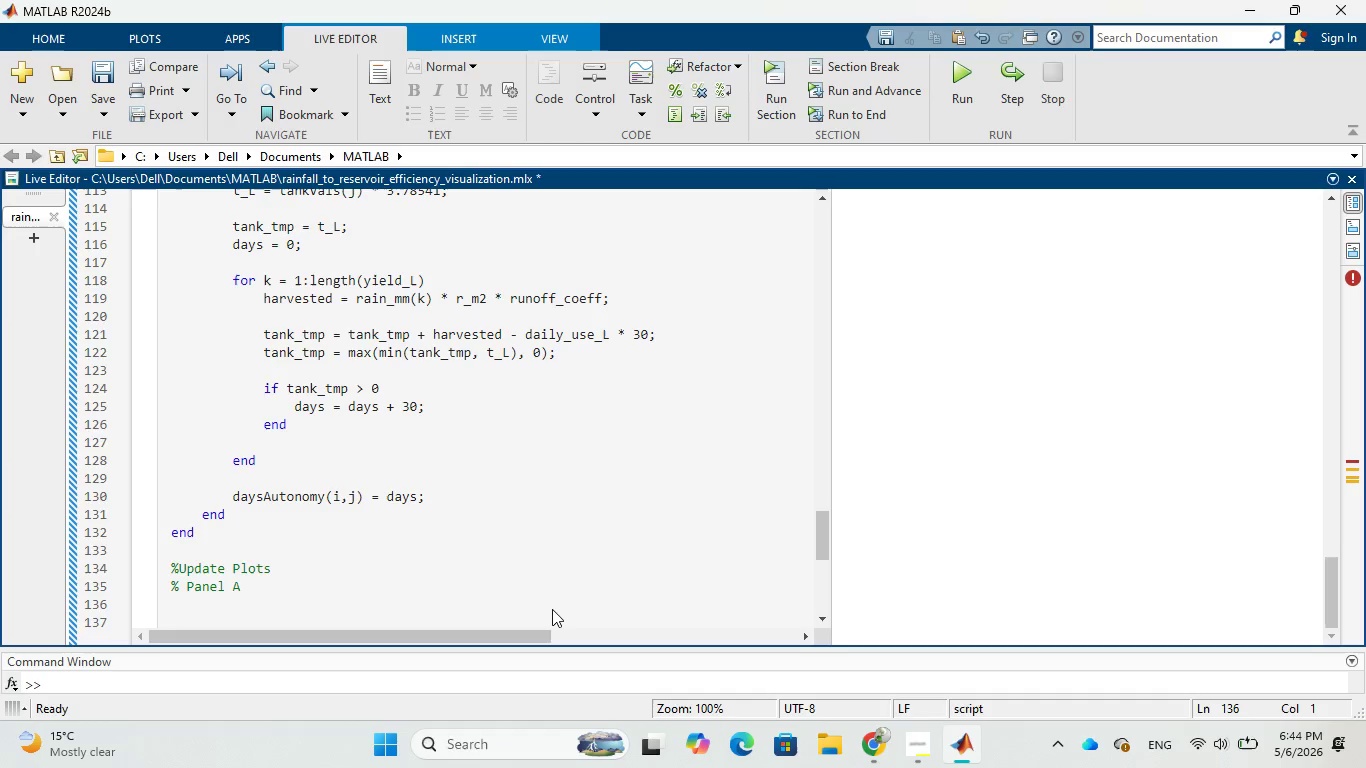 
wait(8.3)
 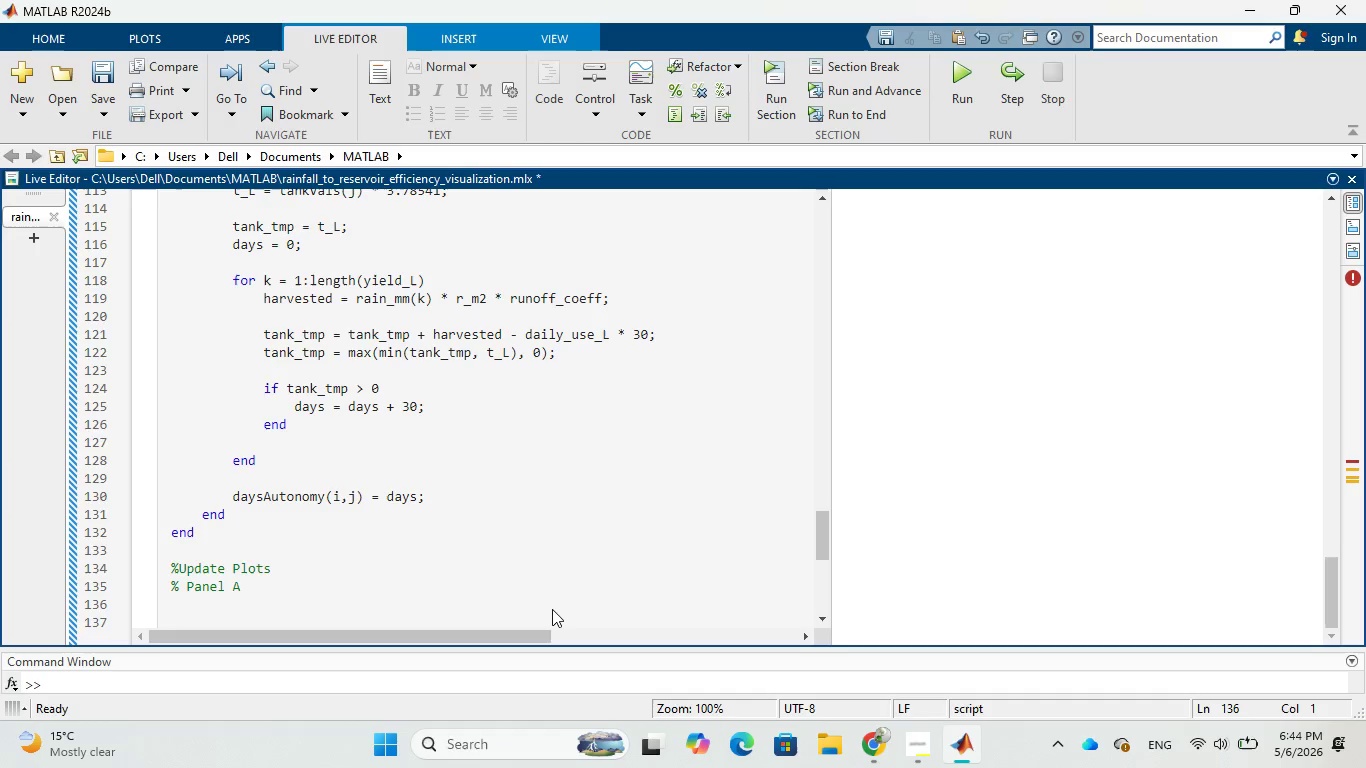 
type(bar()
 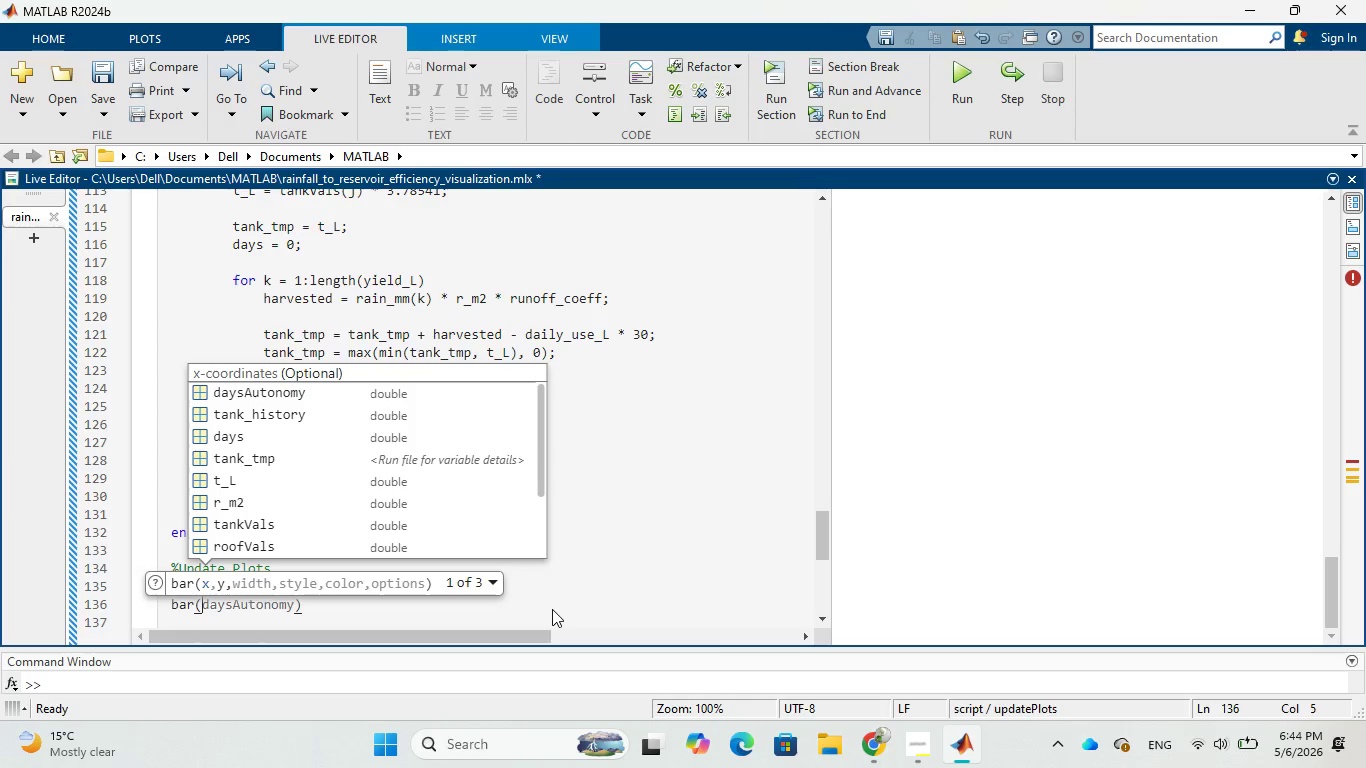 
type(ax1, dates.)
key(Backspace)
type(, )
 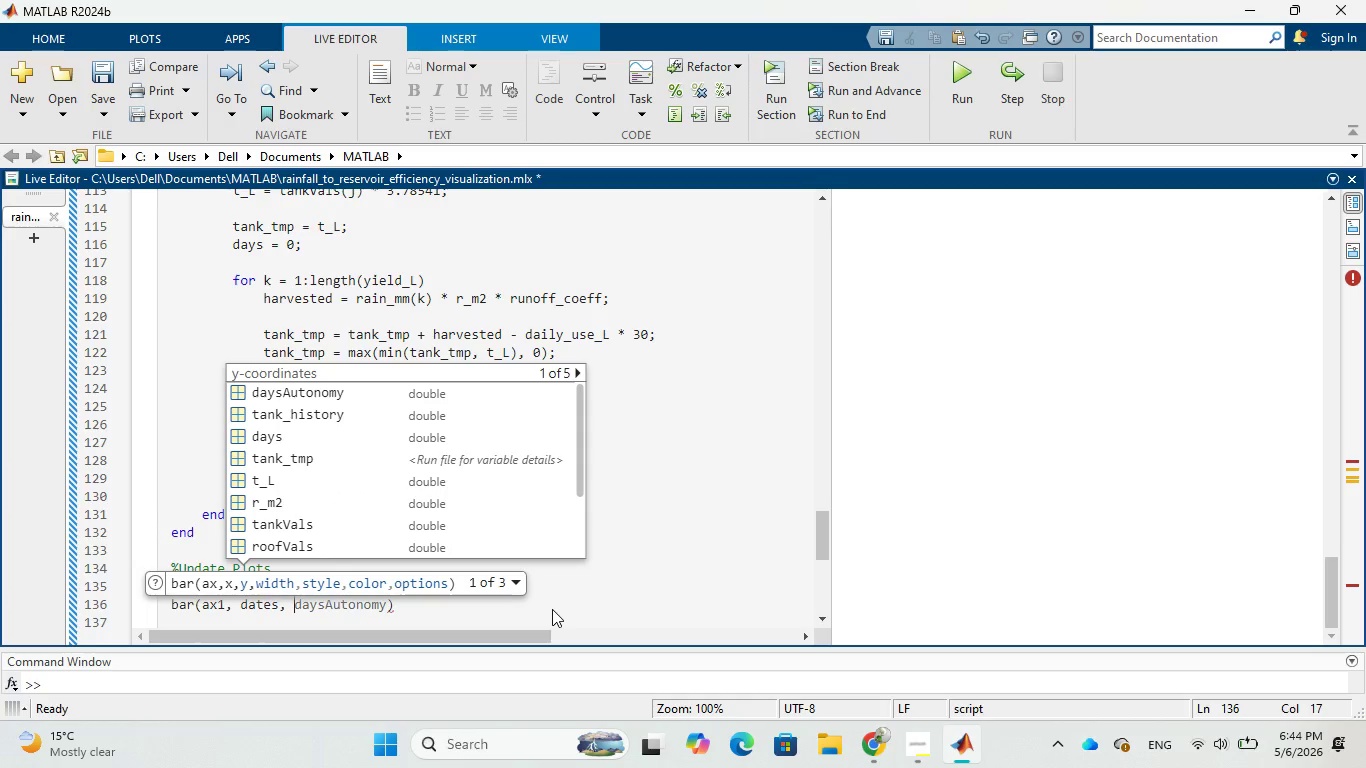 
type(yiel)
 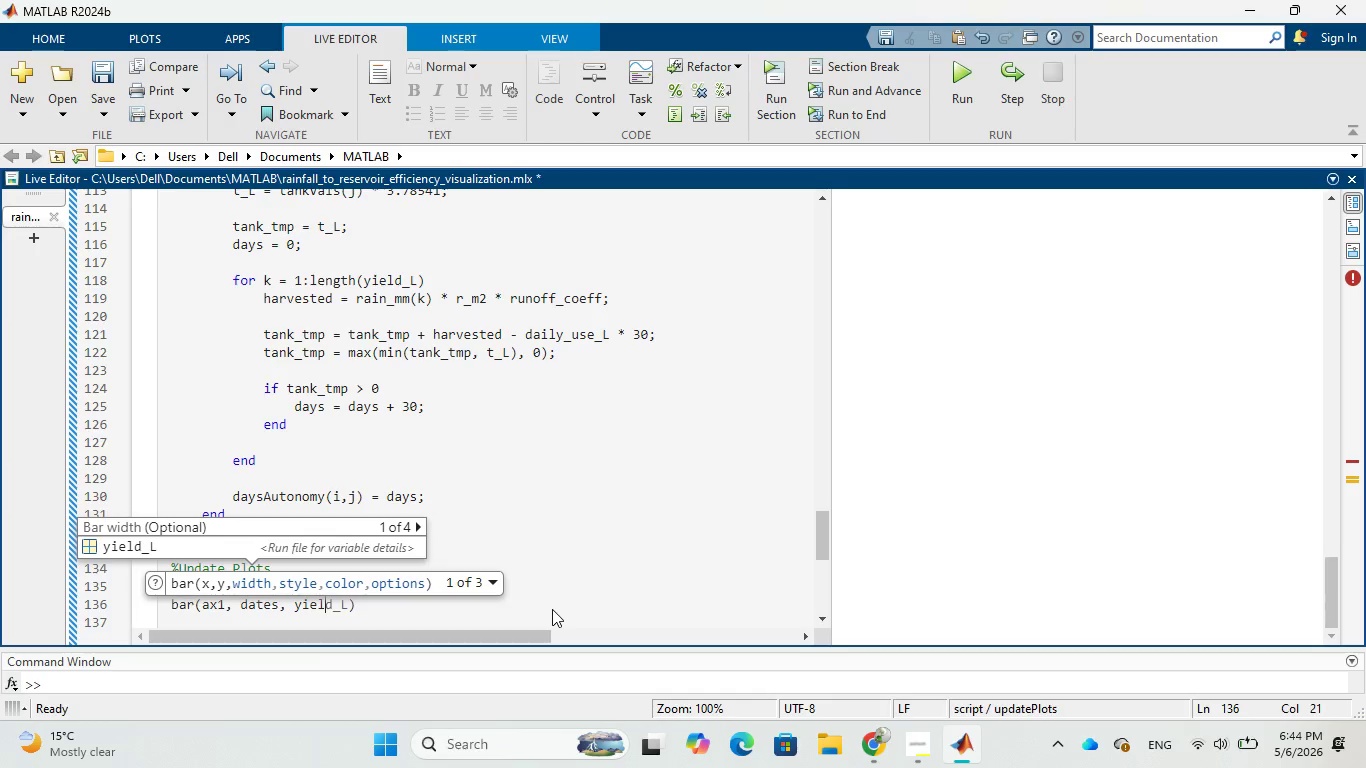 
key(Tab)
 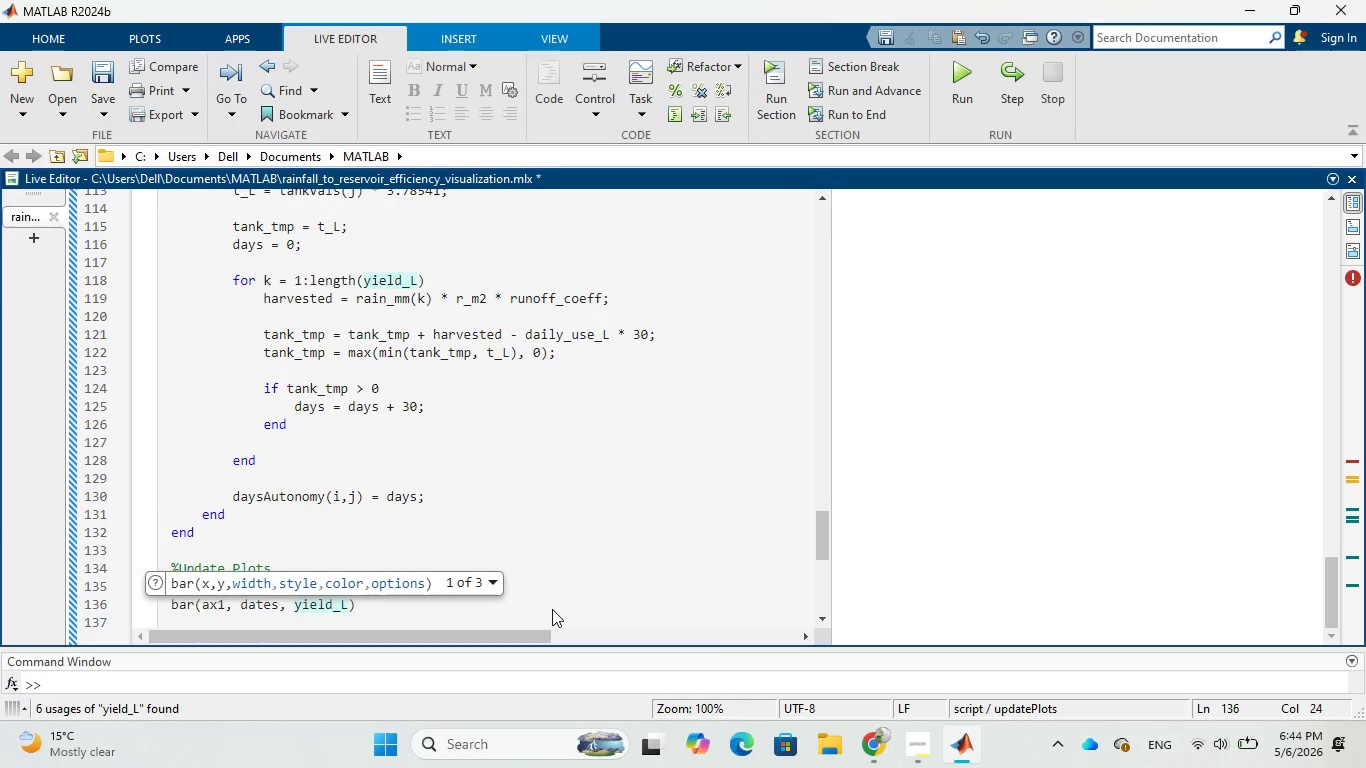 
type(/1000)
 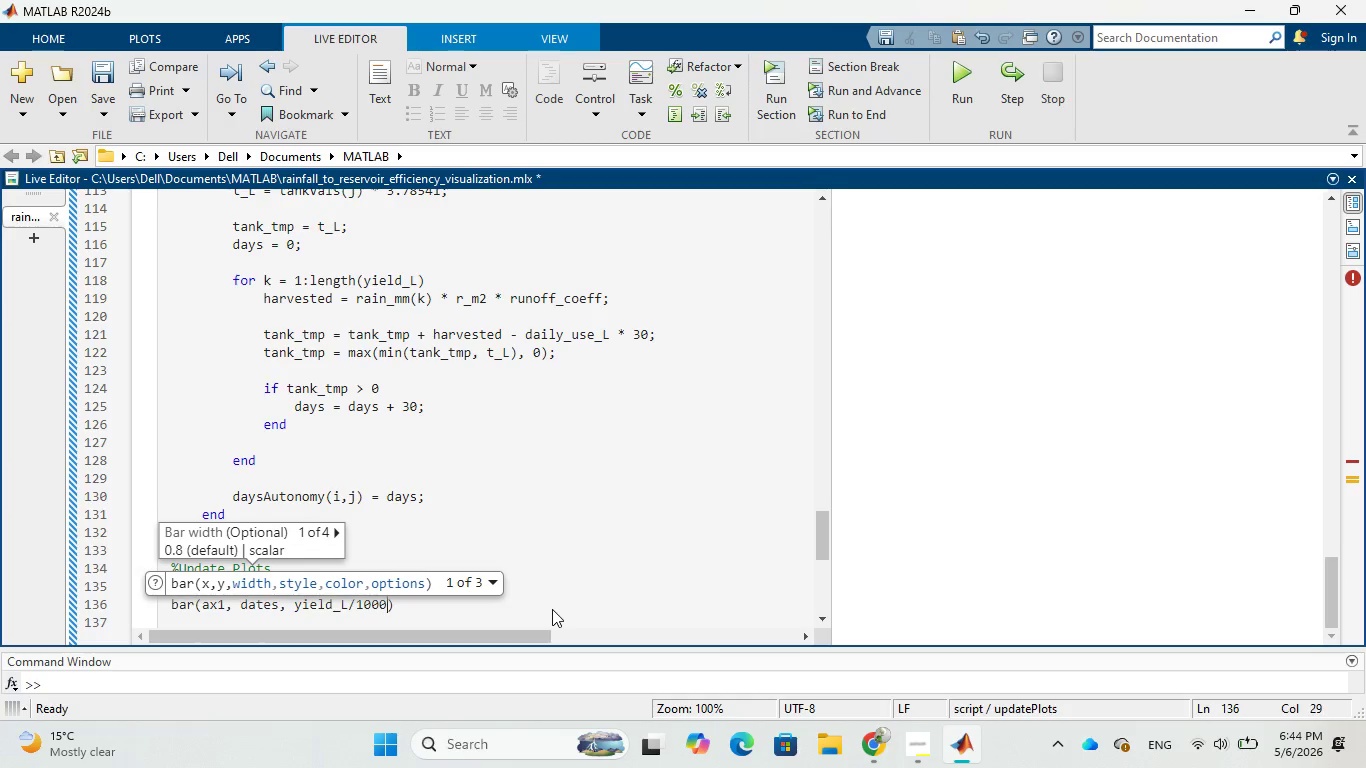 
key(ArrowRight)
 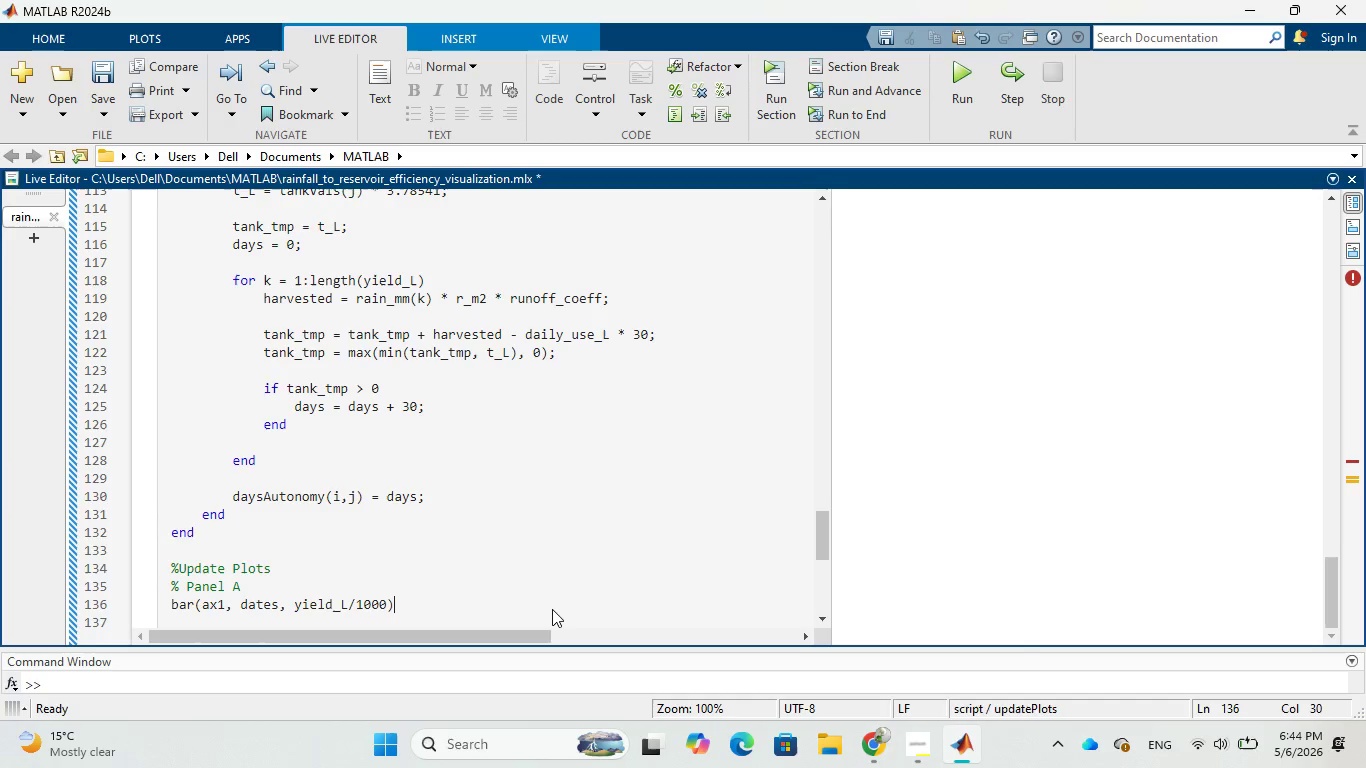 
key(Semicolon)
 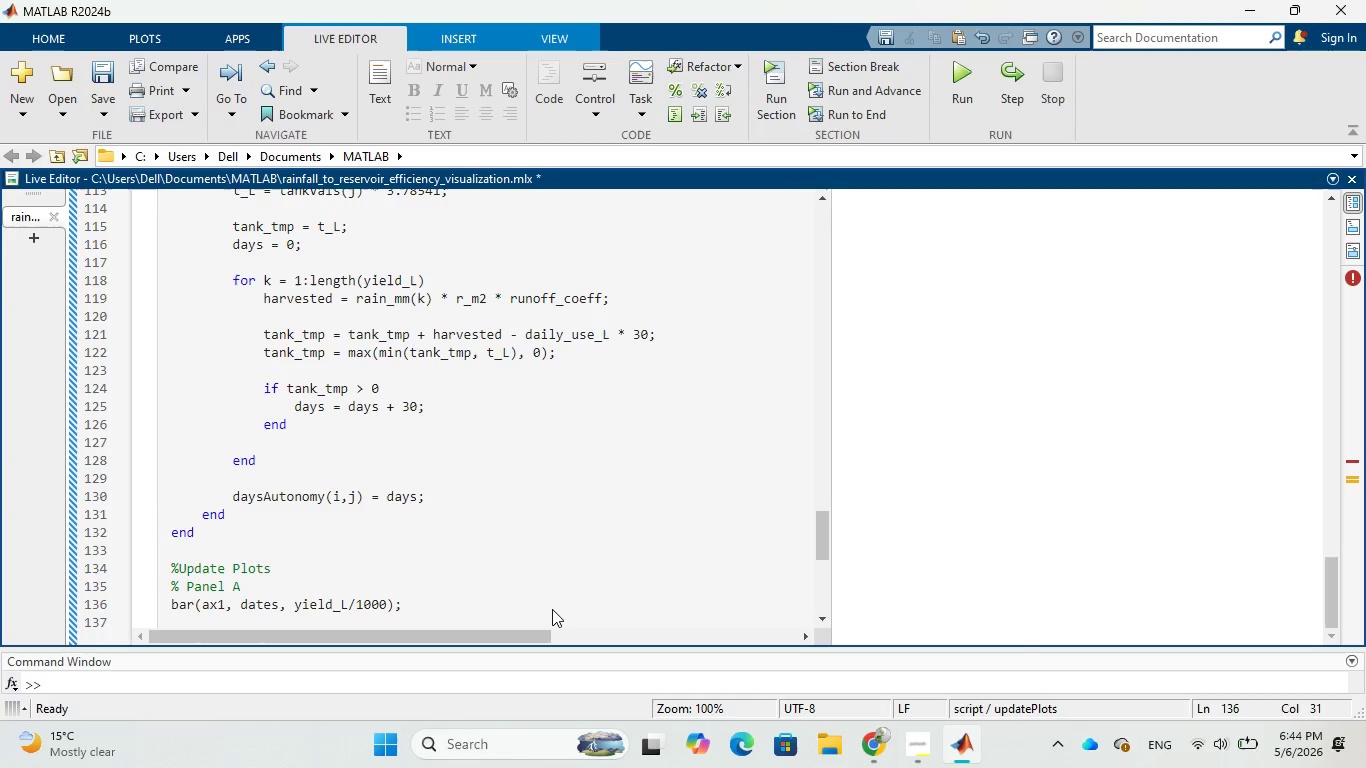 
key(Enter)
 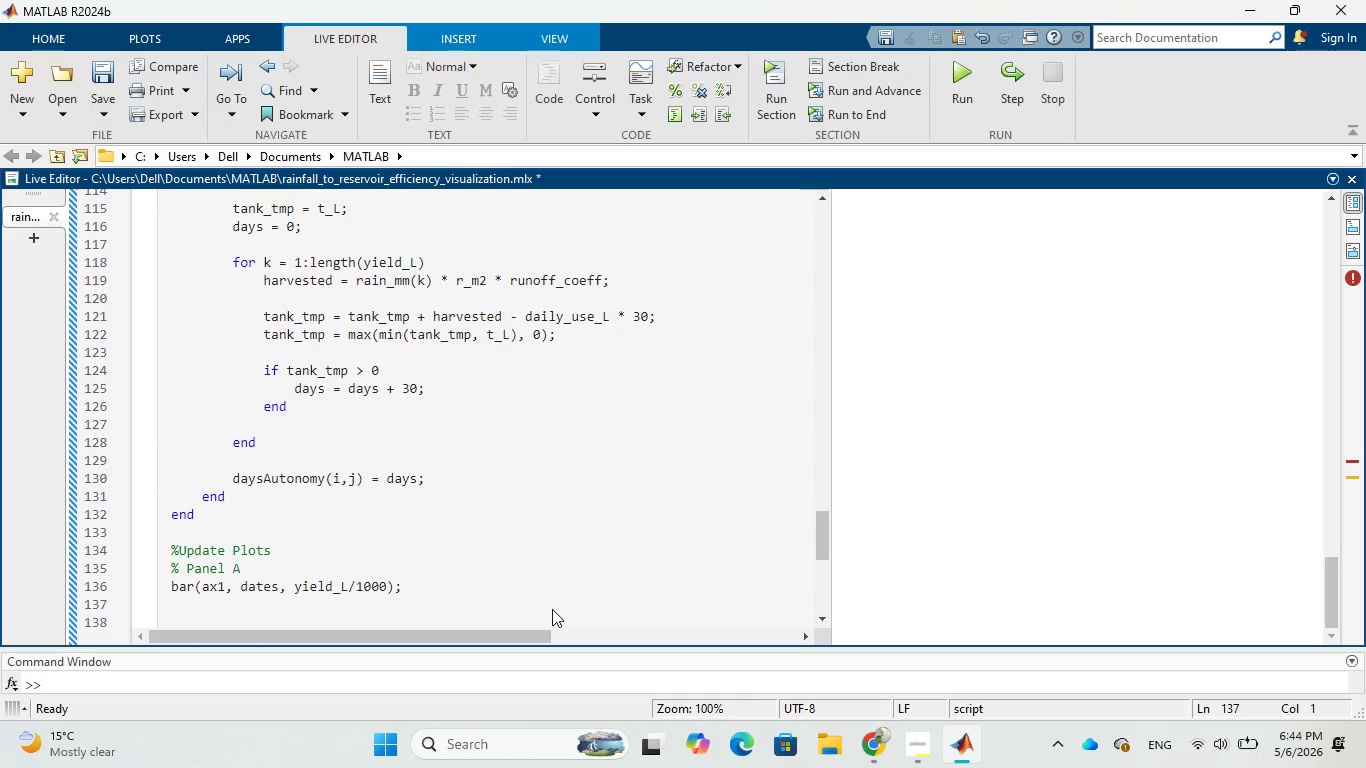 
type(title()
 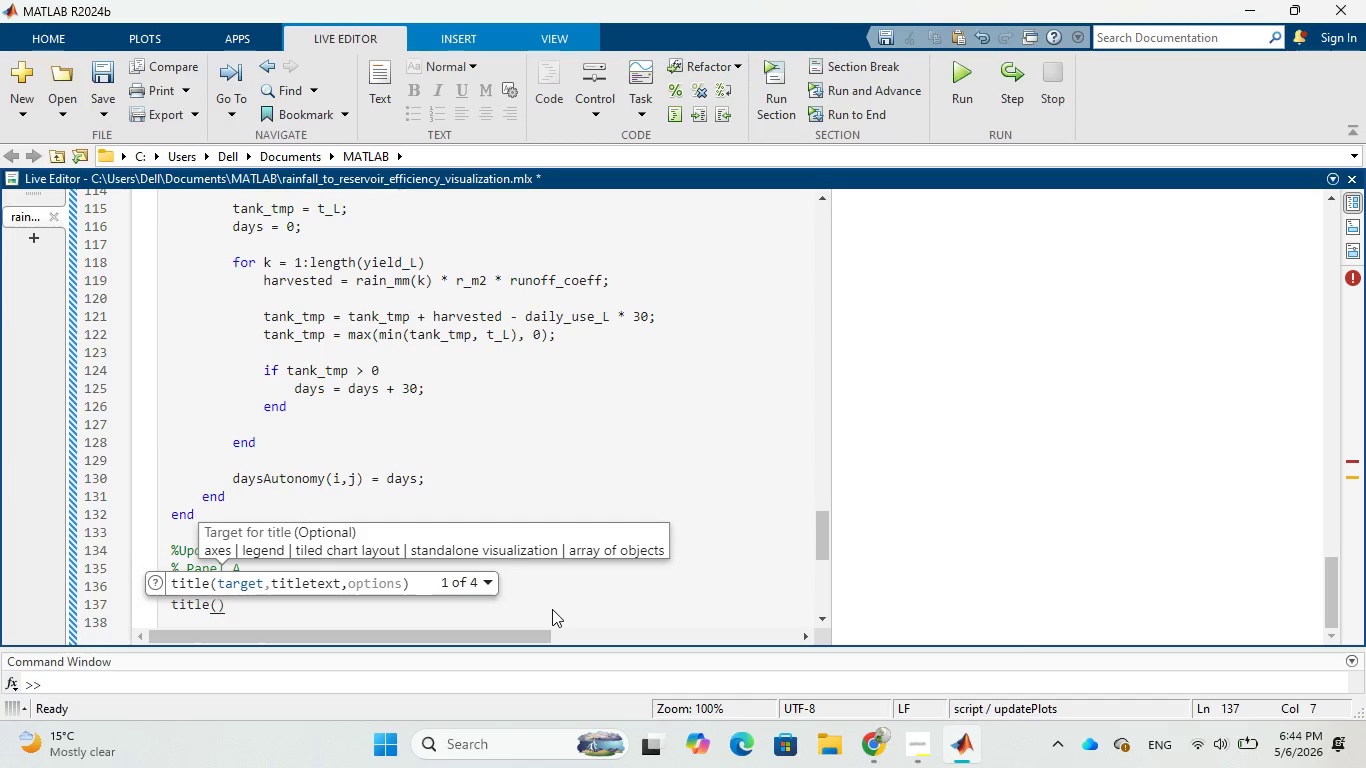 
wait(11.77)
 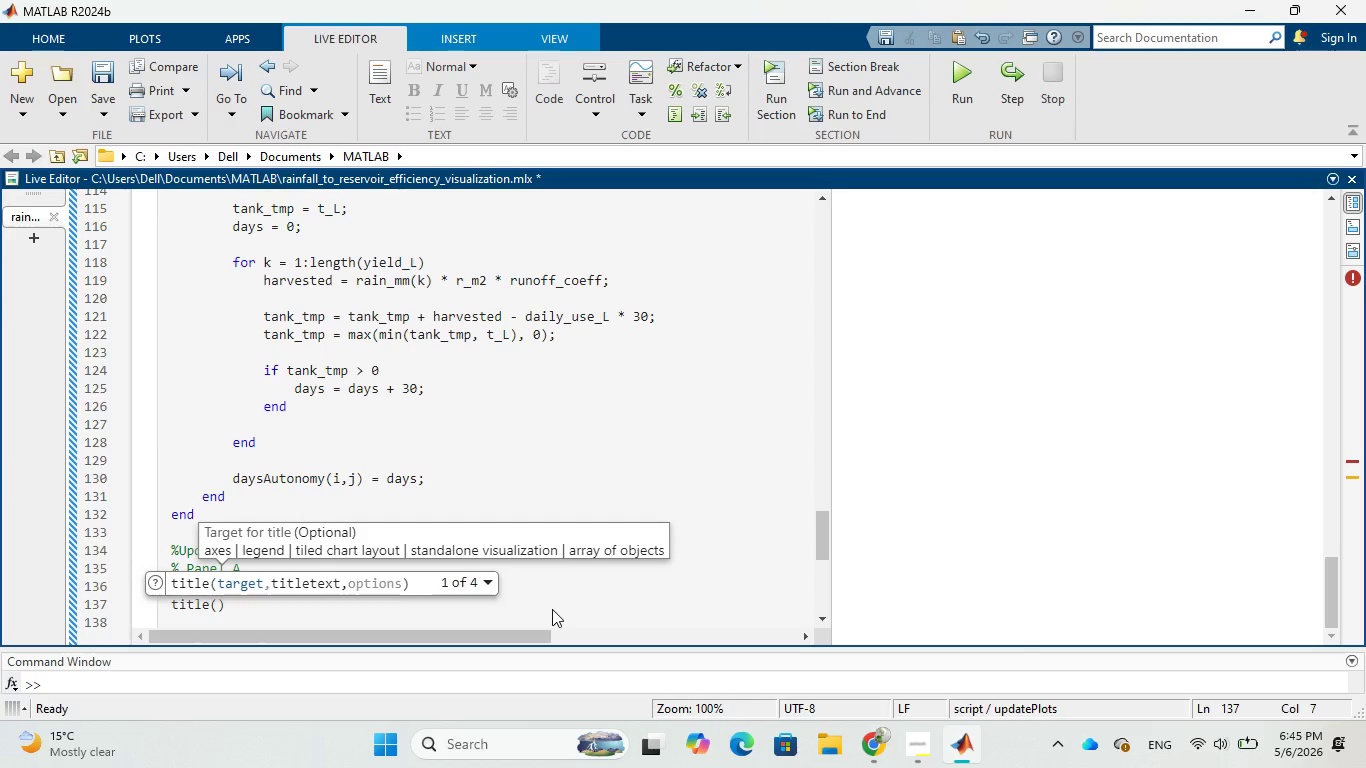 
type(ax1)
 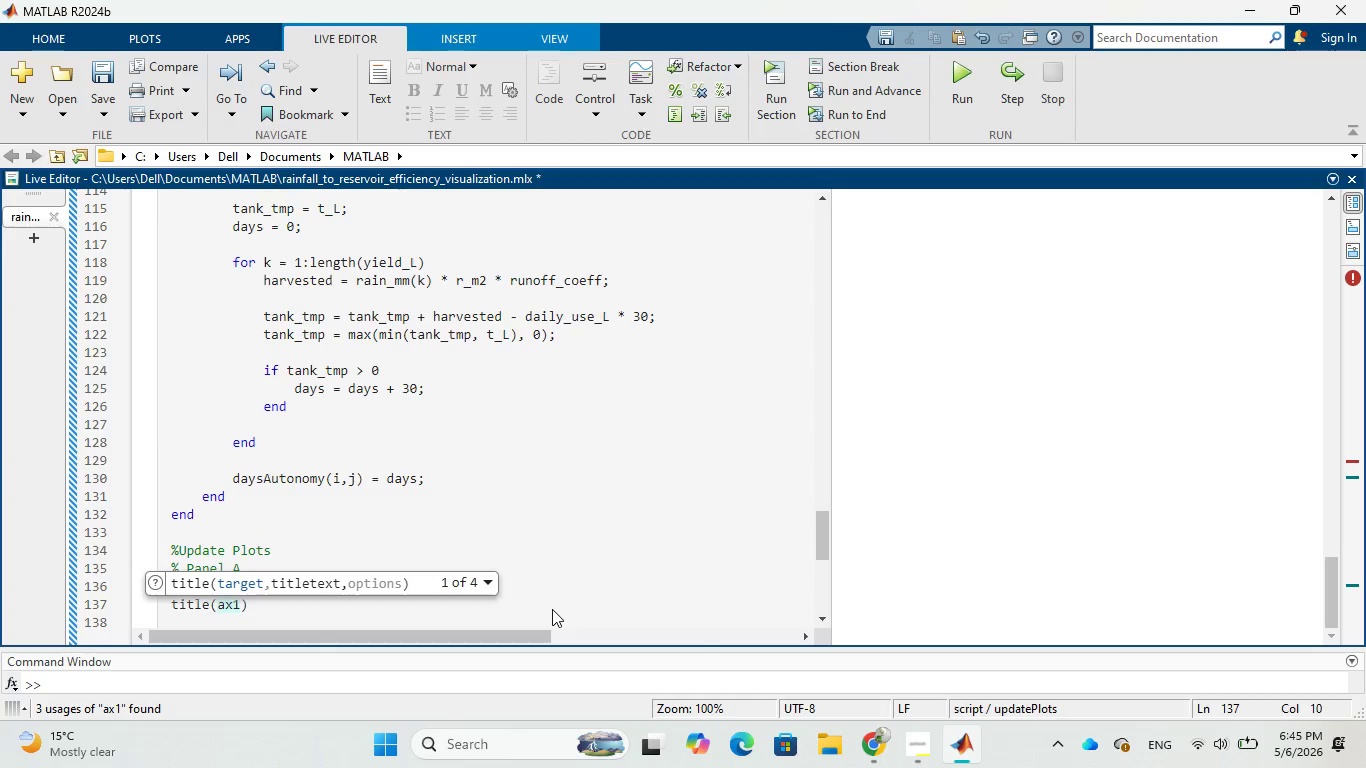 
wait(12.38)
 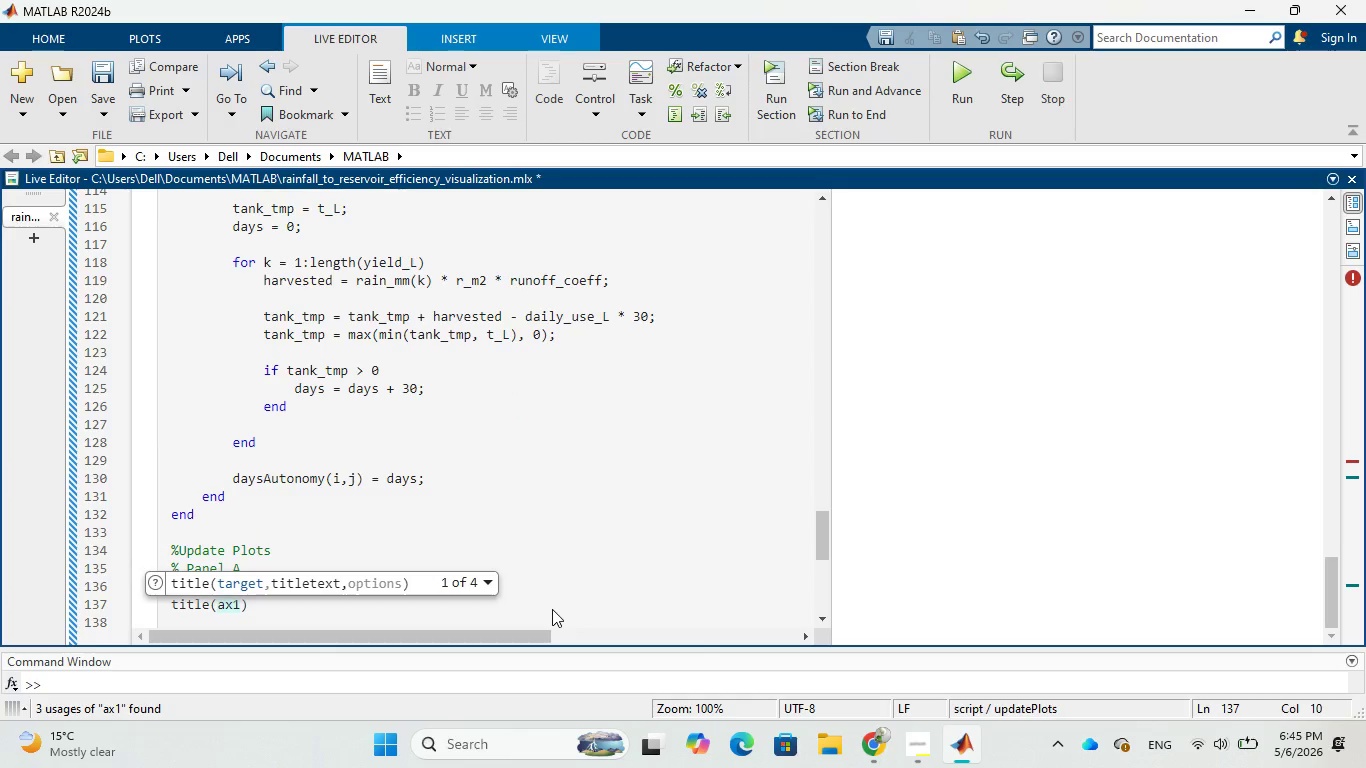 
key(Comma)
 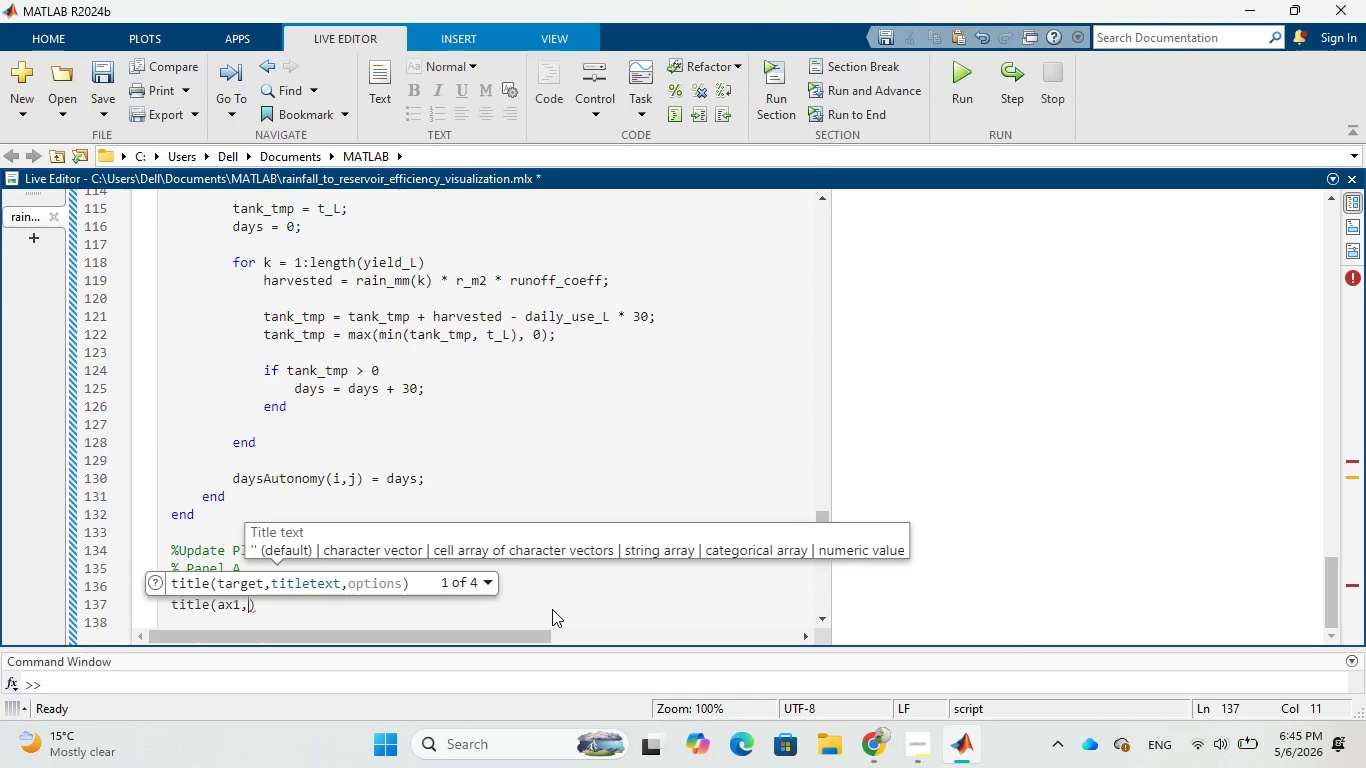 
key(Space)
 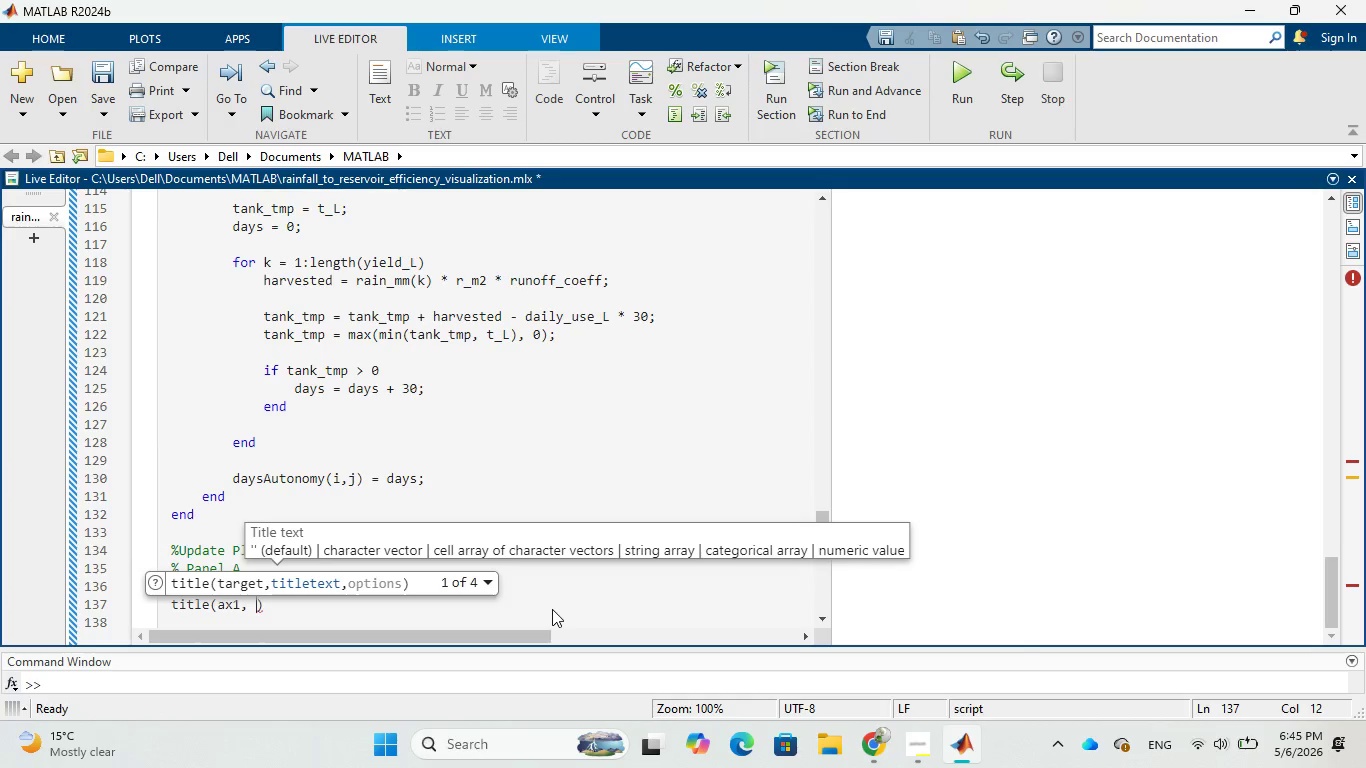 
key(Quote)
 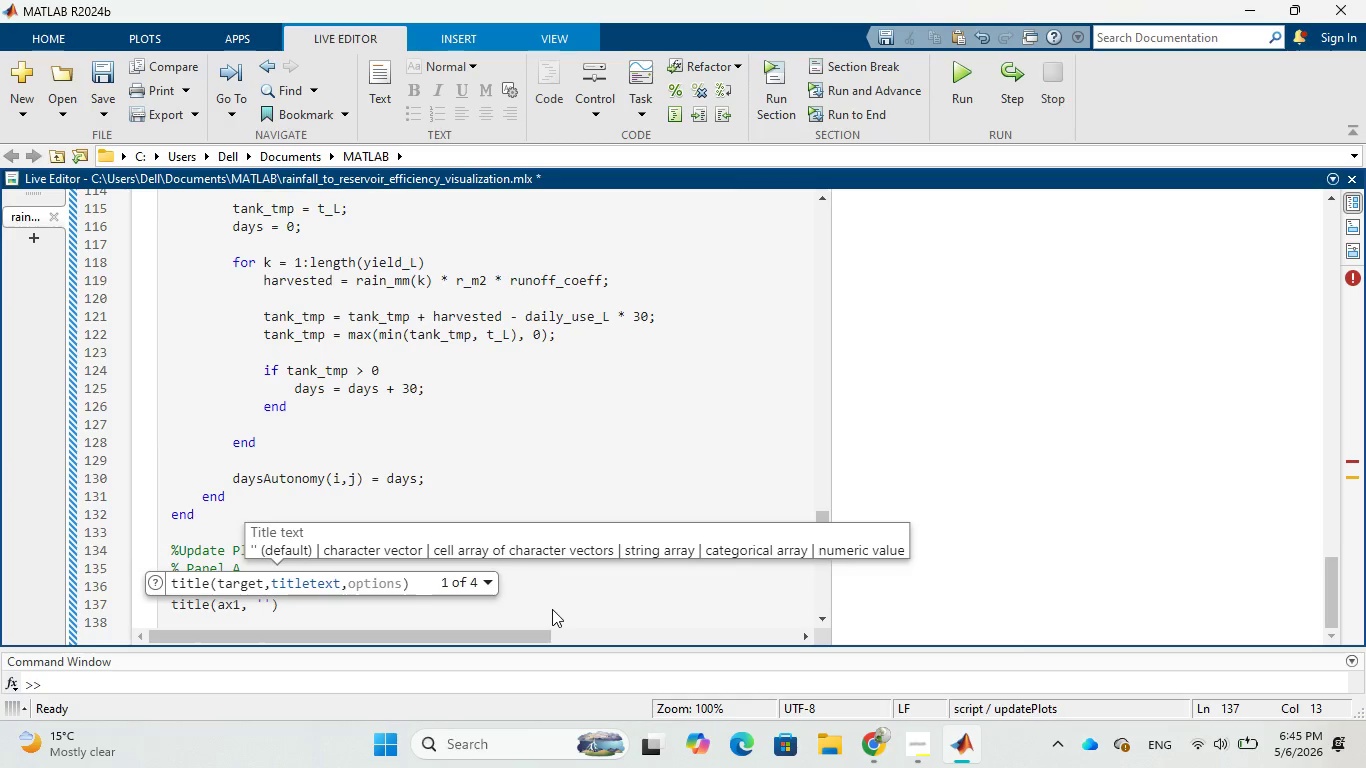 
type(Monthly RAINFALL yIELD)
 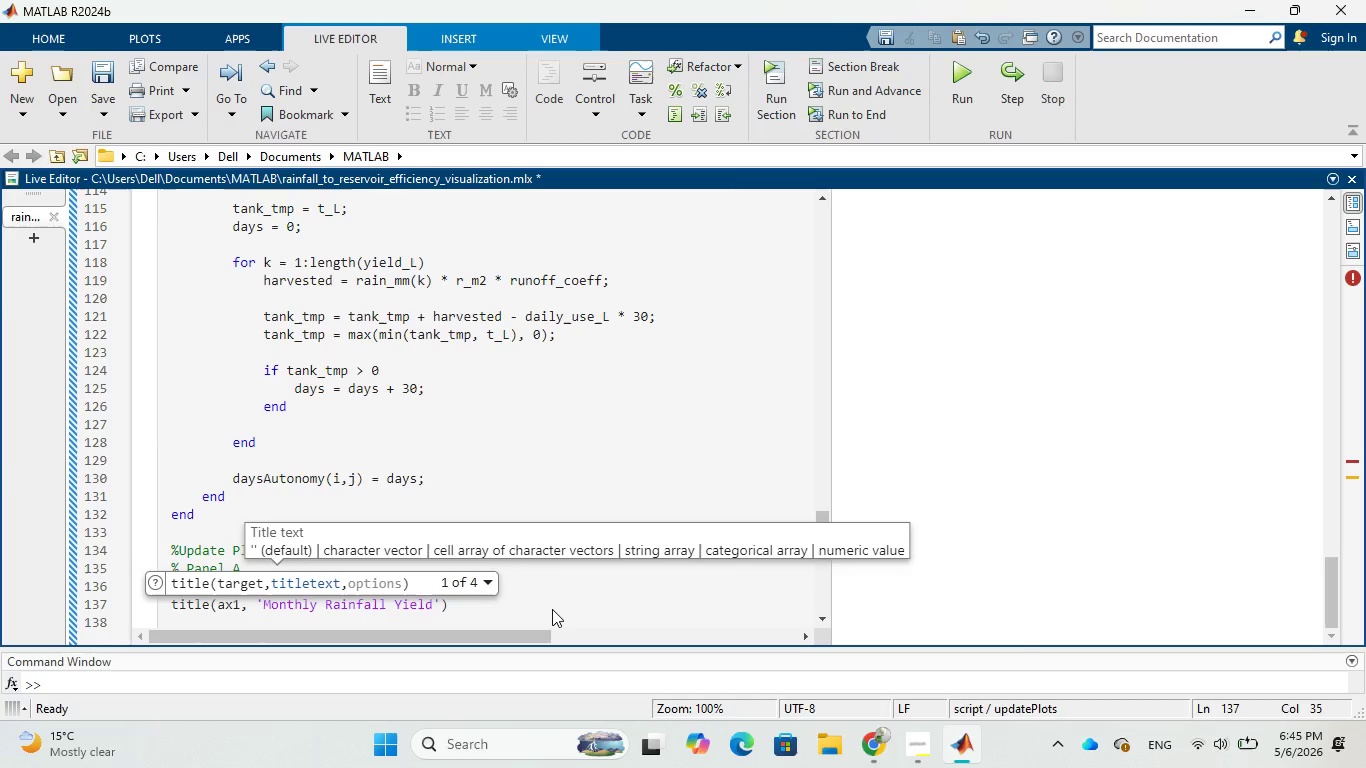 
hold_key(key=CapsLock, duration=0.34)
 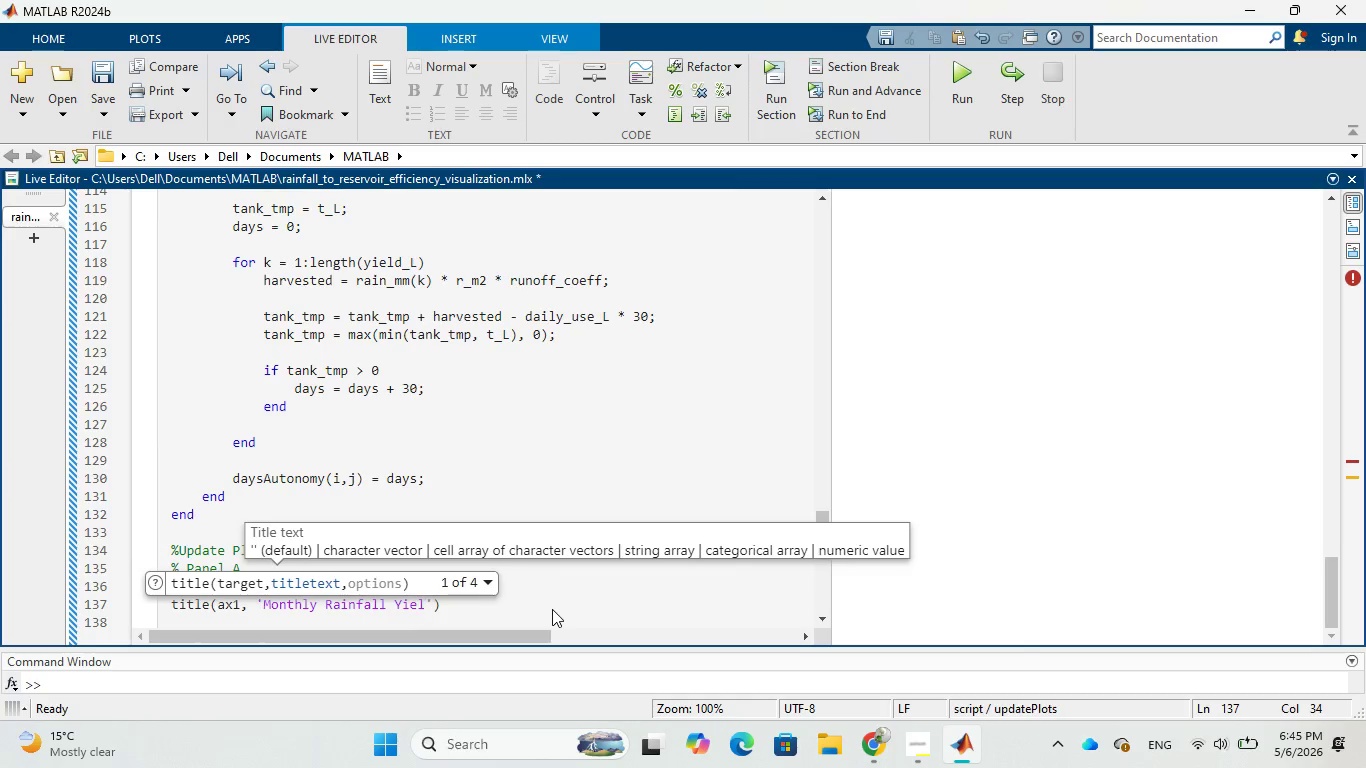 
key(ArrowRight)
 